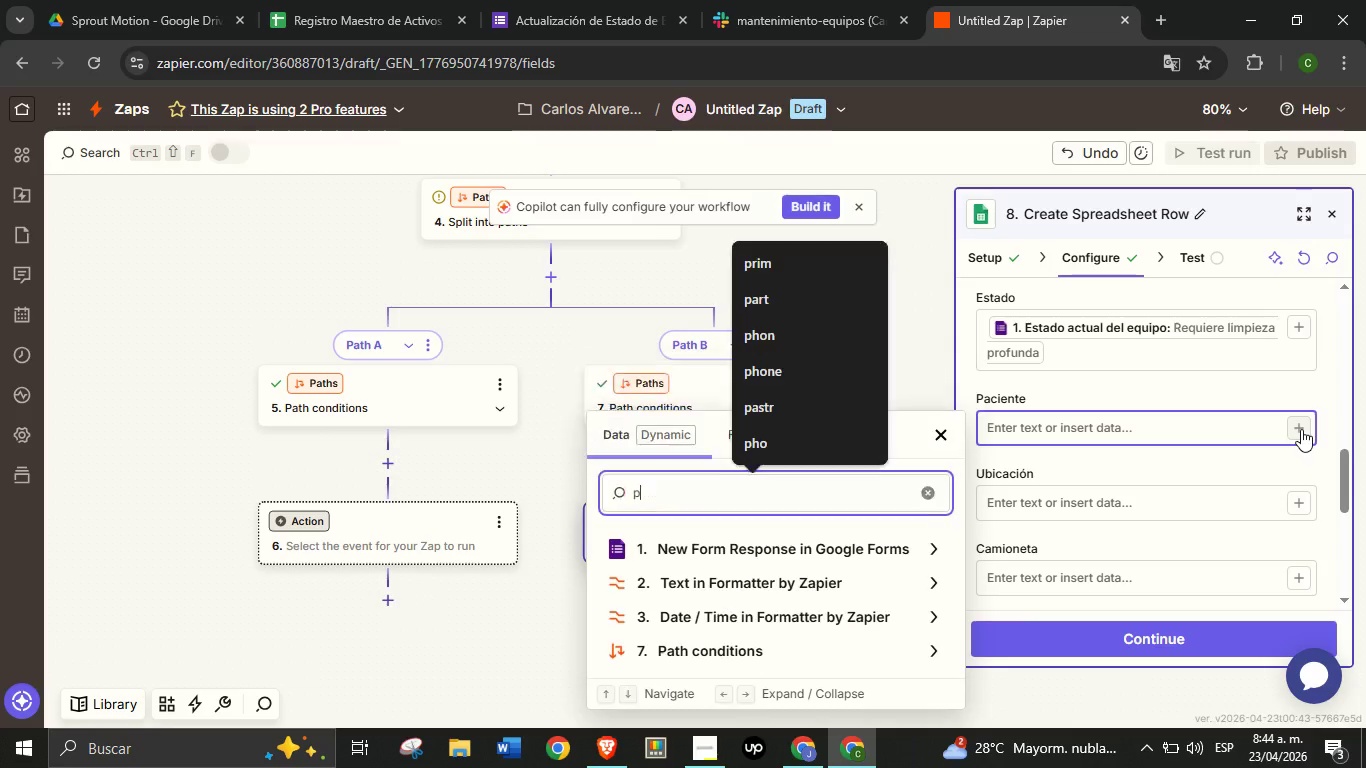 
type(pacient)
 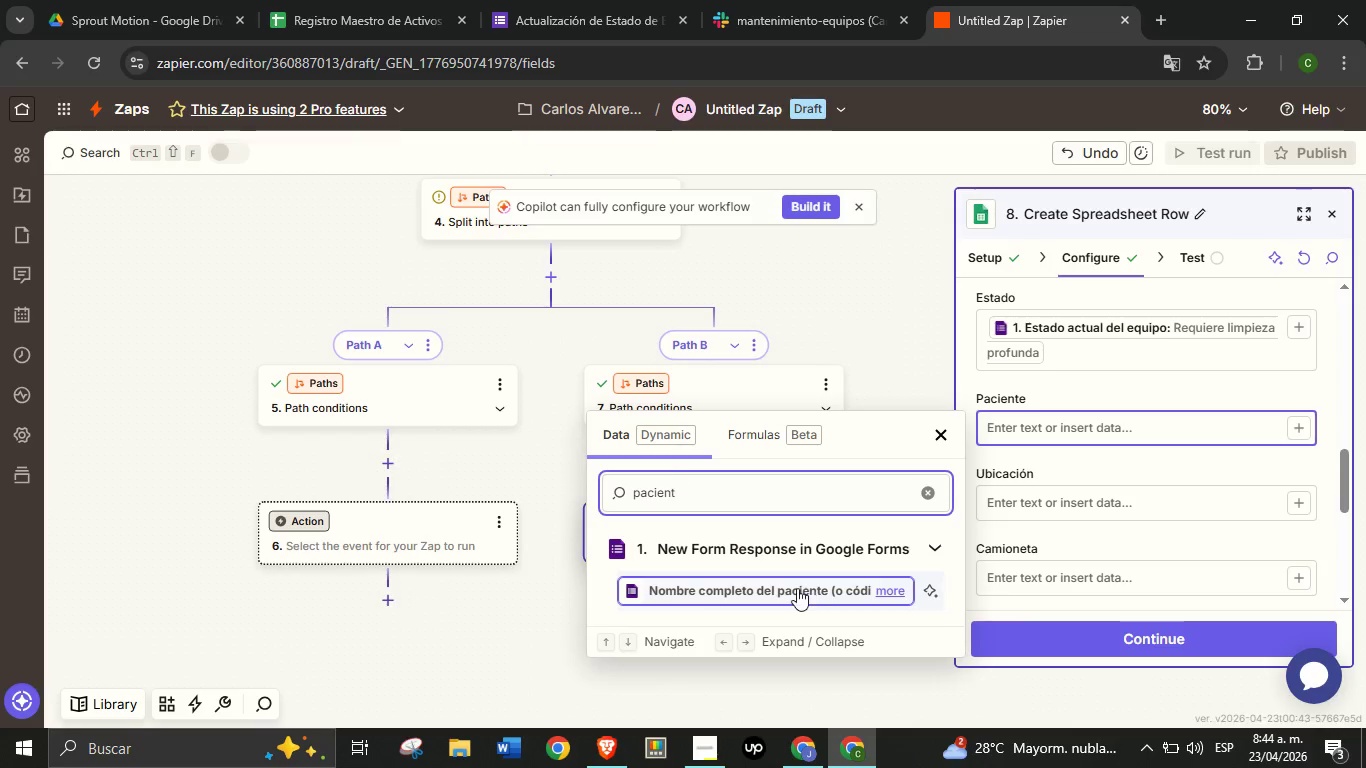 
left_click([797, 588])
 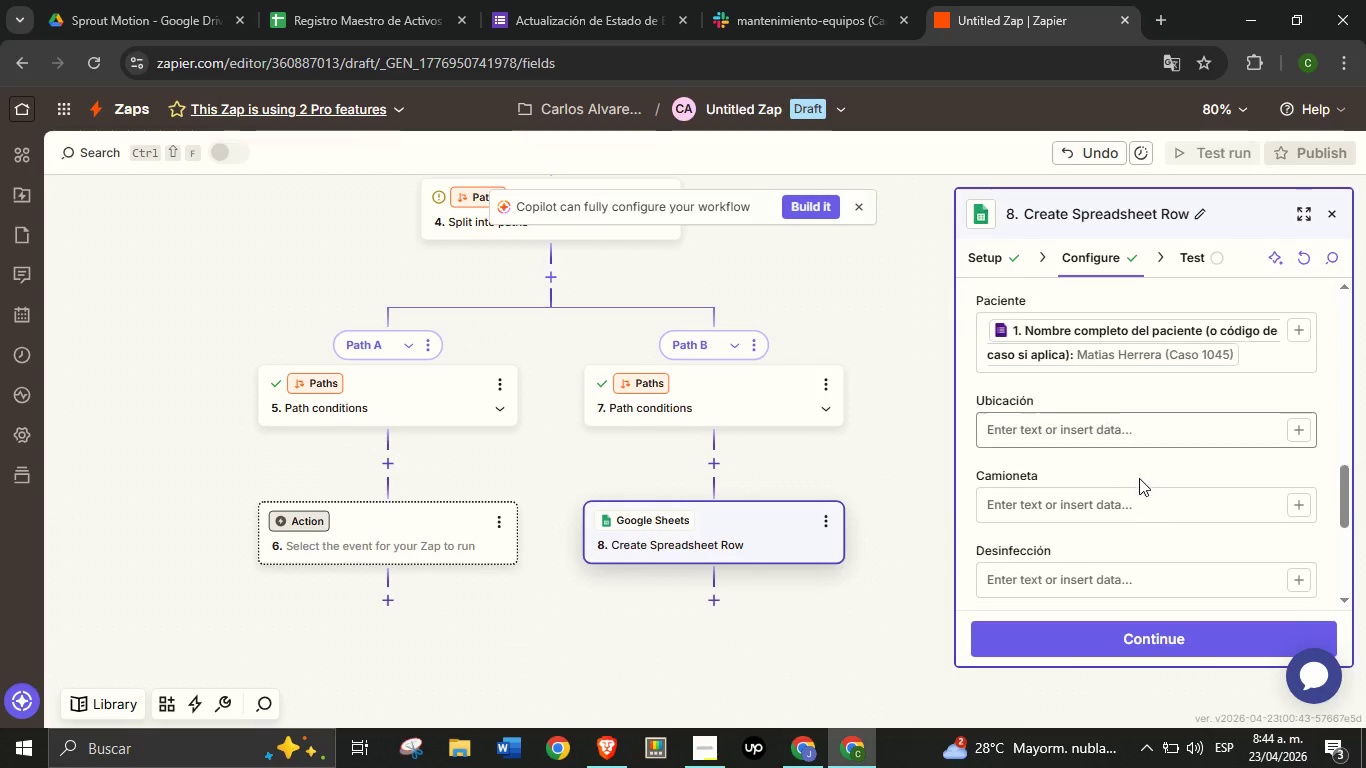 
scroll: coordinate [1138, 478], scroll_direction: down, amount: 1.0
 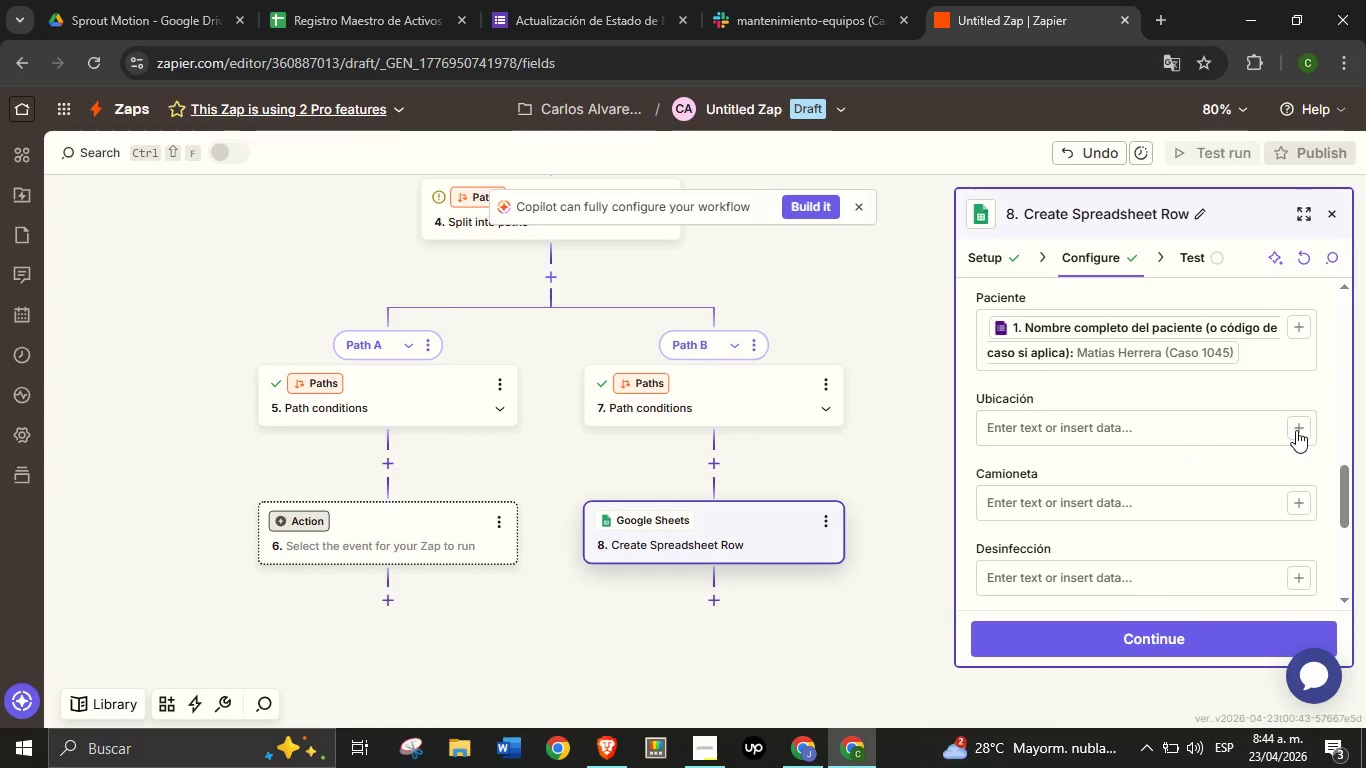 
left_click([1296, 430])
 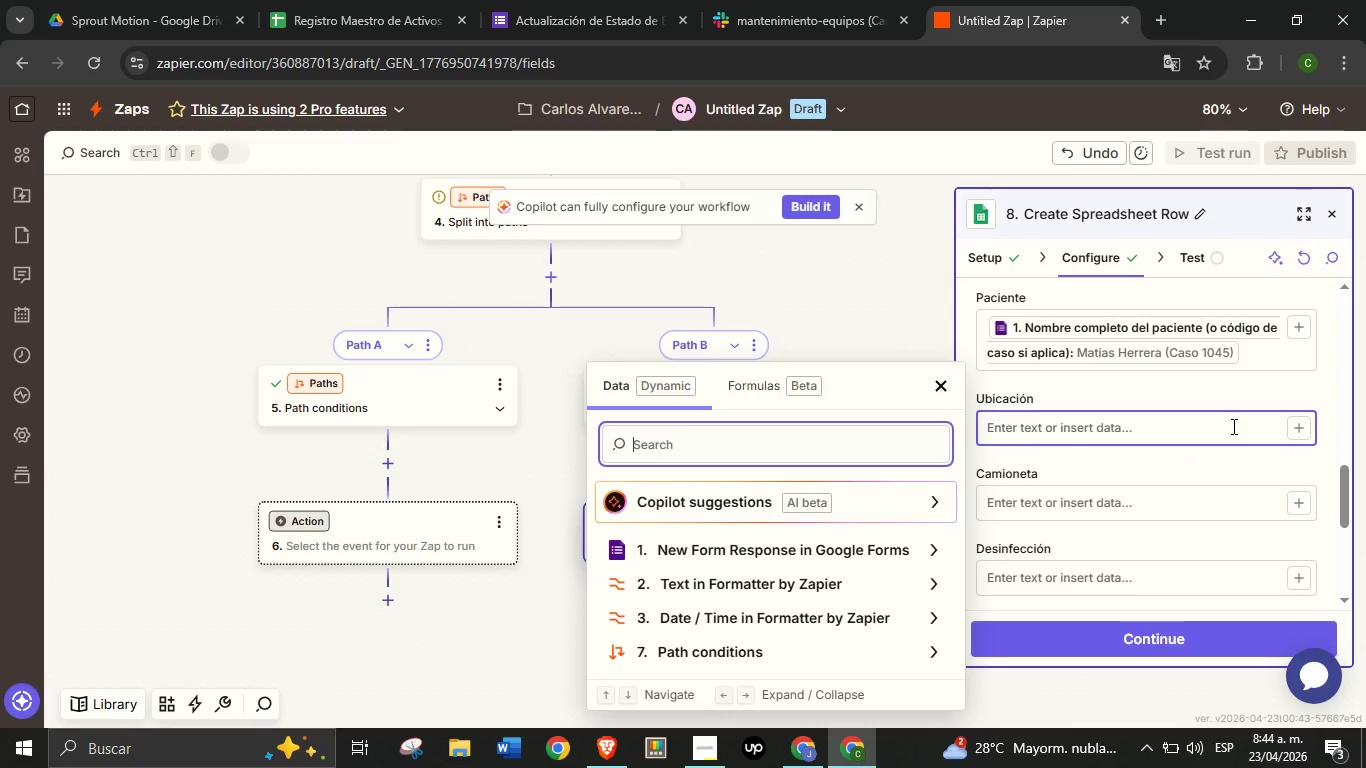 
type(ubi)
 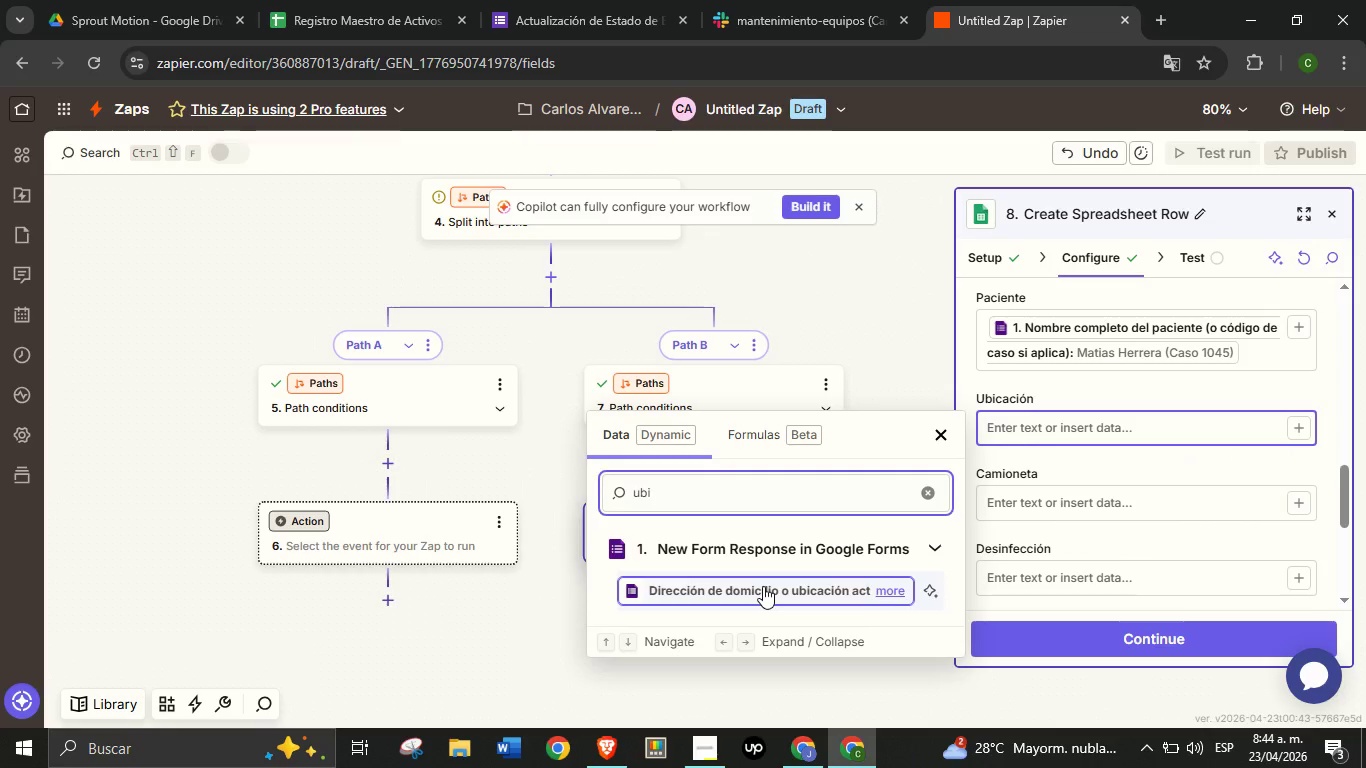 
left_click([763, 586])
 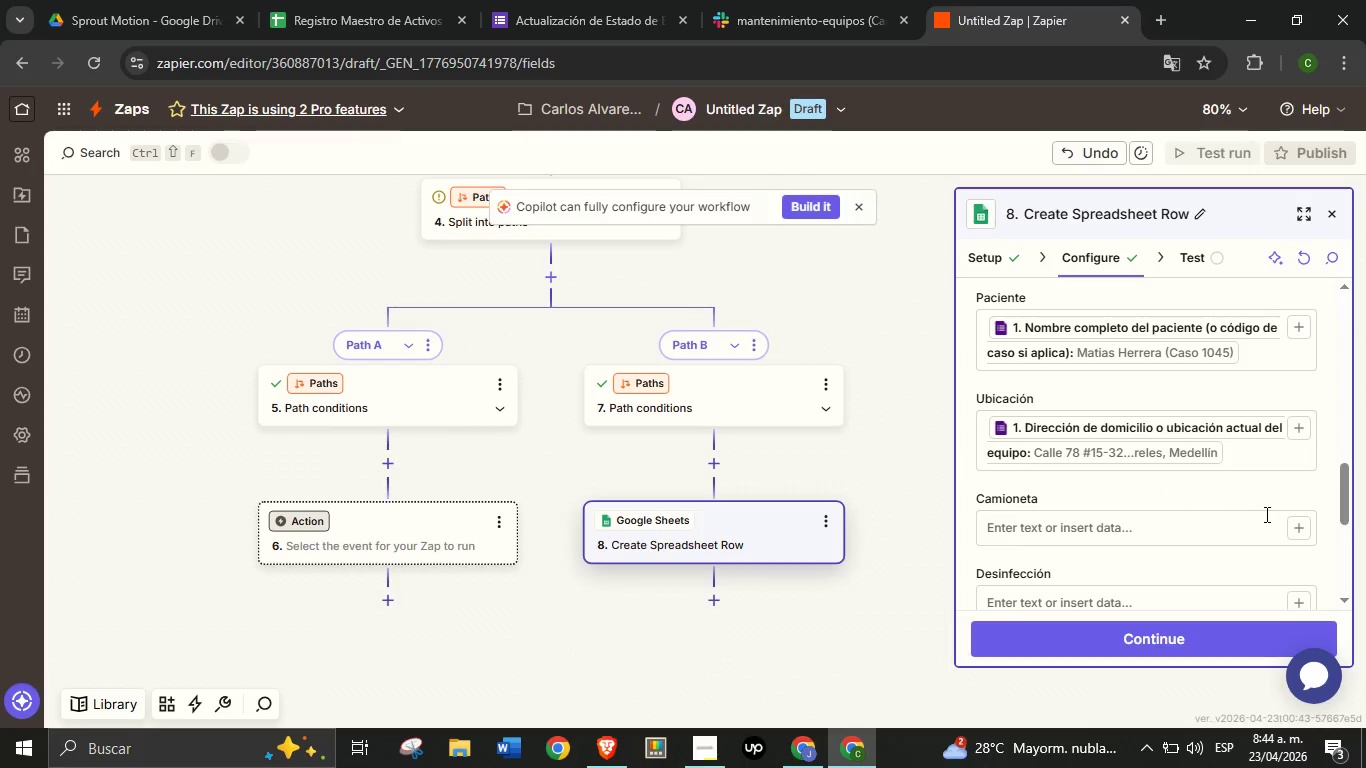 
left_click([1150, 481])
 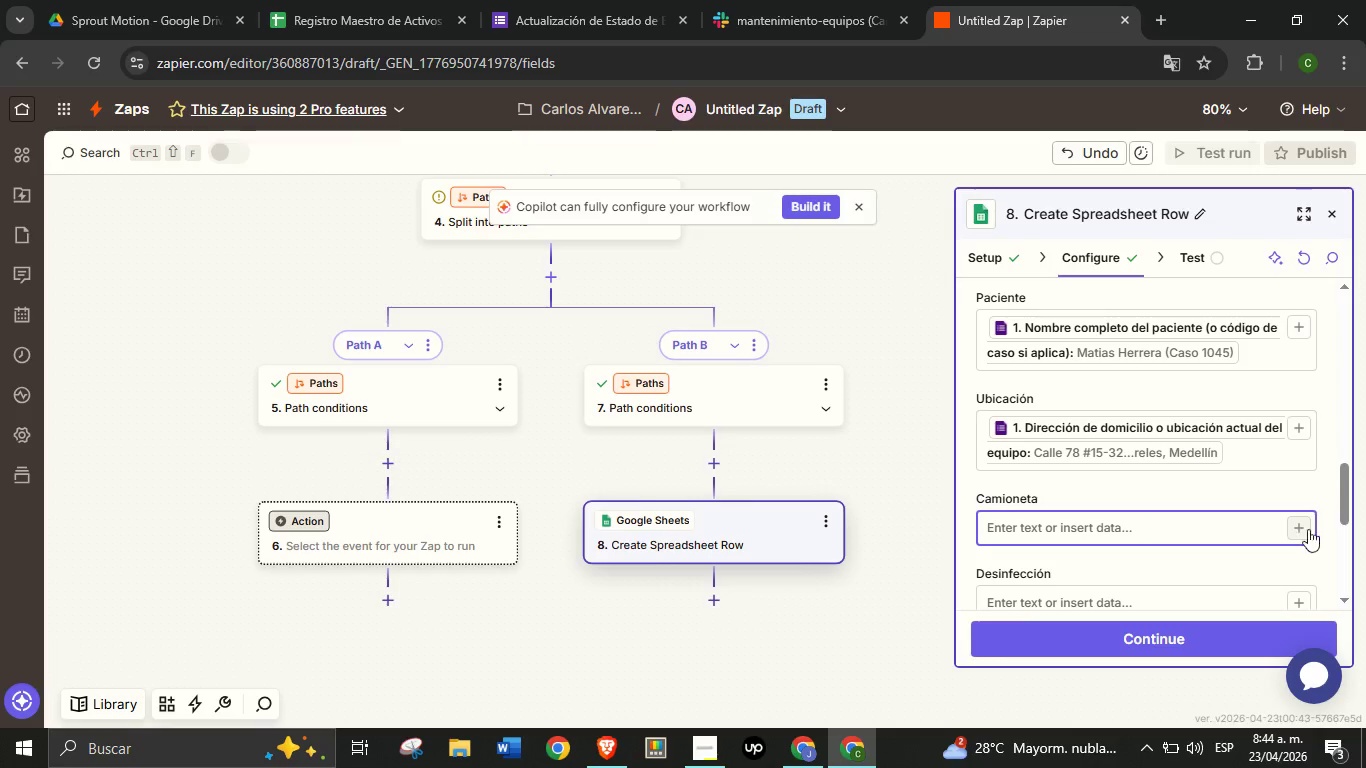 
left_click([1308, 528])
 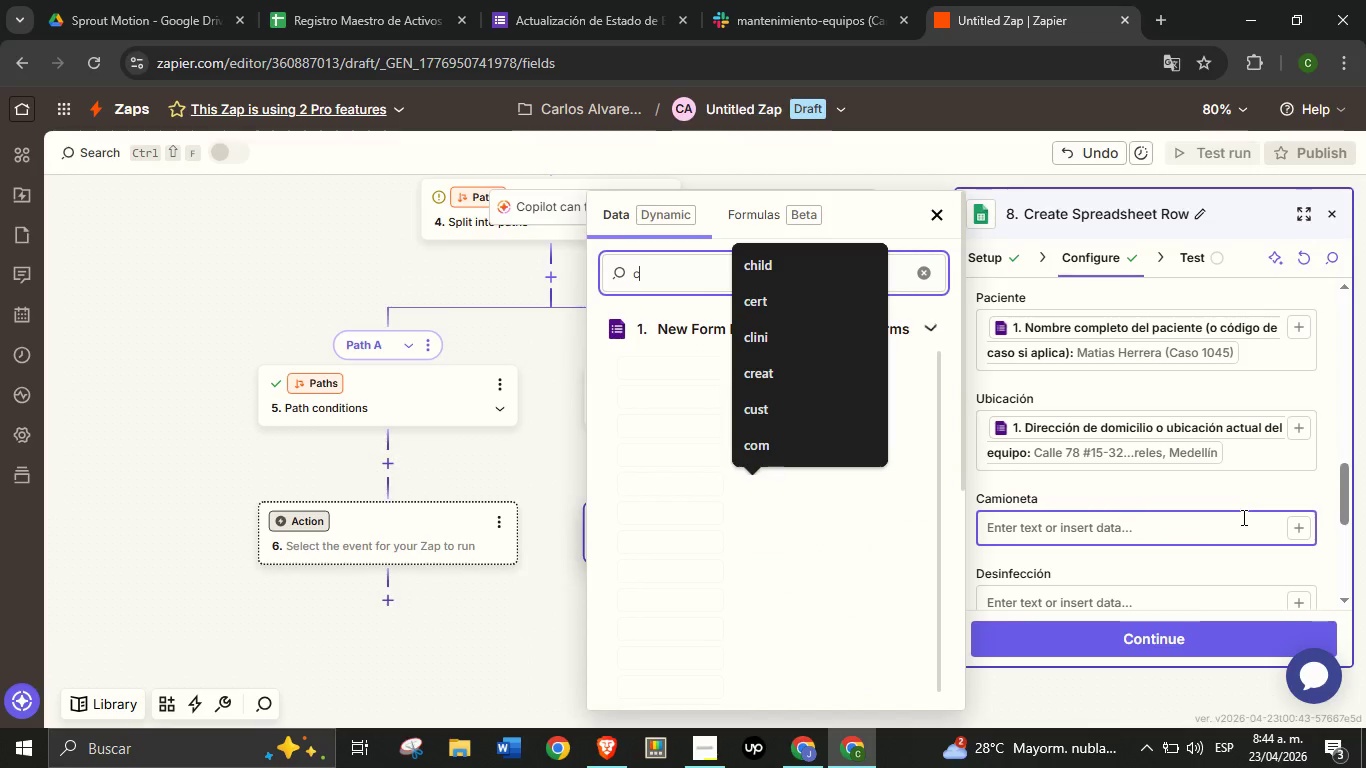 
type(camione)
 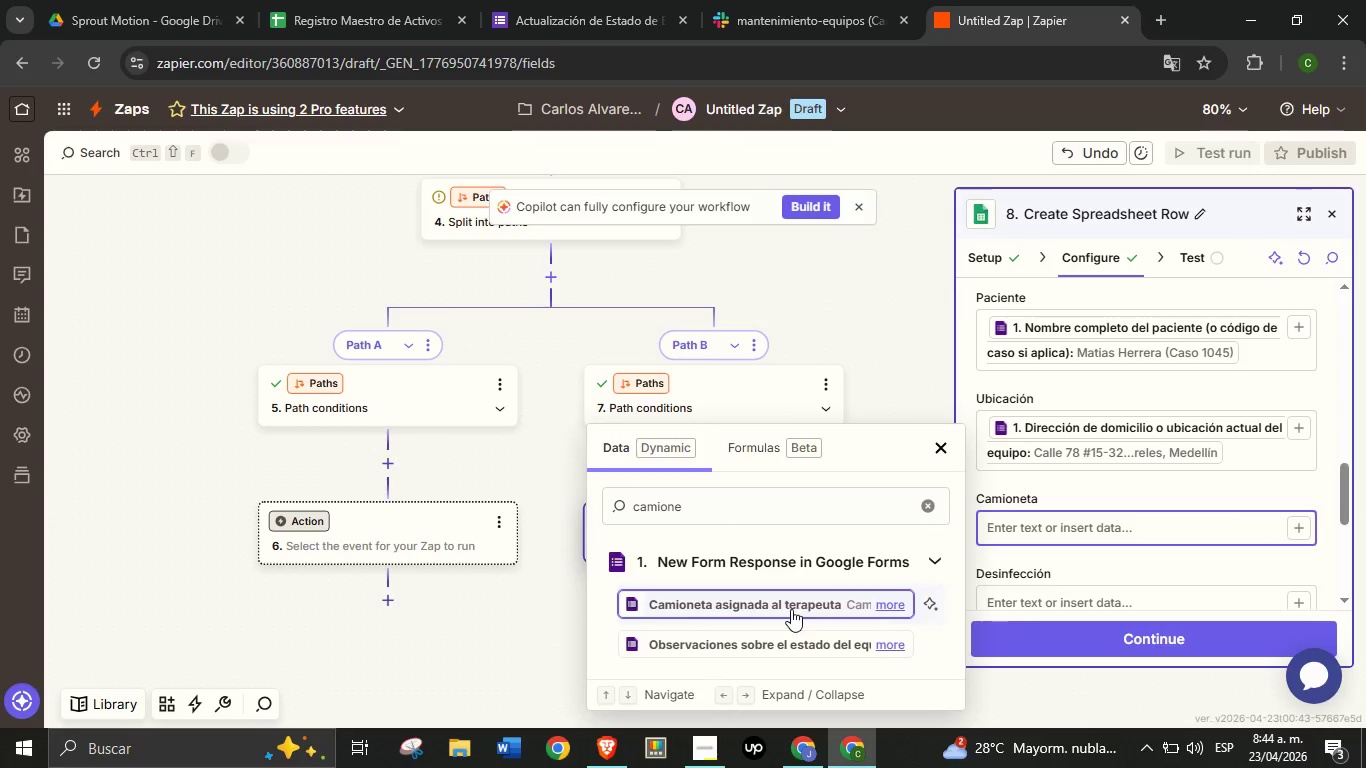 
left_click([790, 609])
 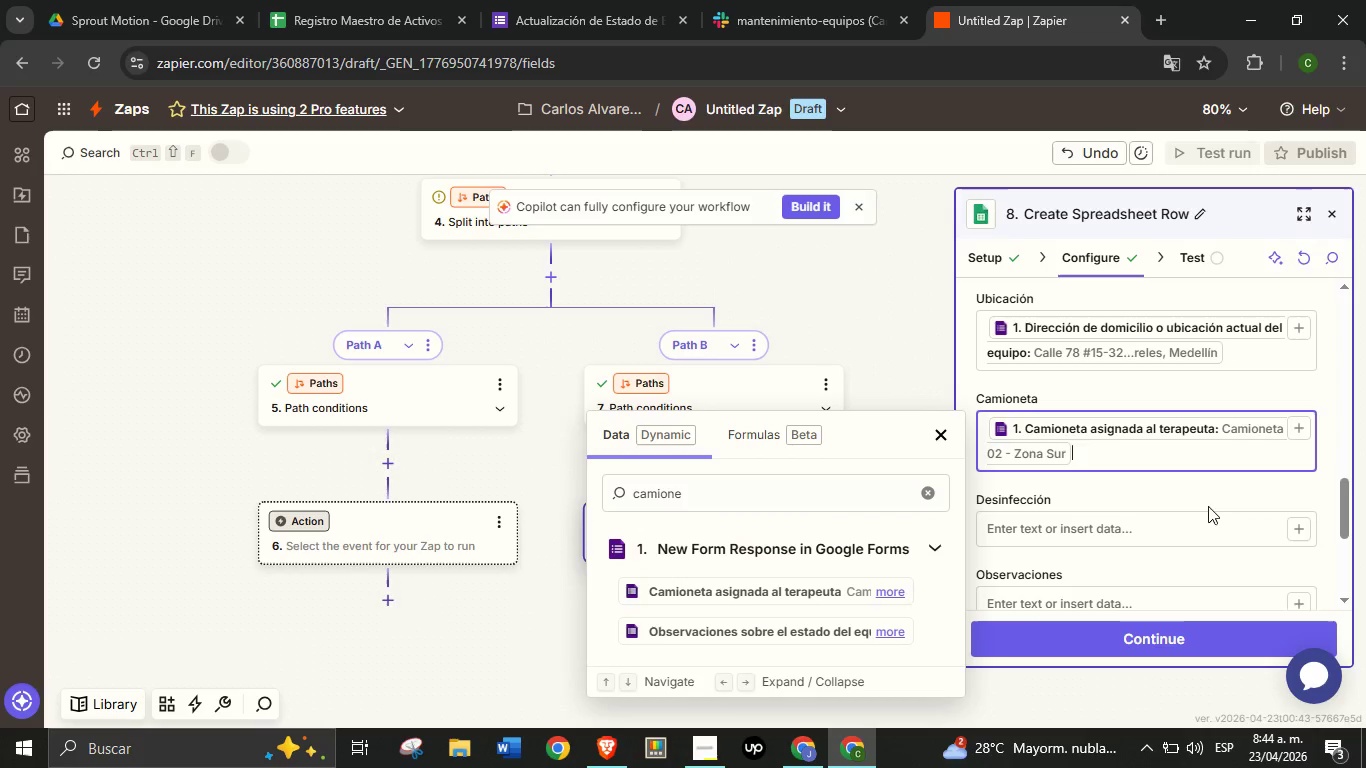 
scroll: coordinate [1284, 521], scroll_direction: down, amount: 2.0
 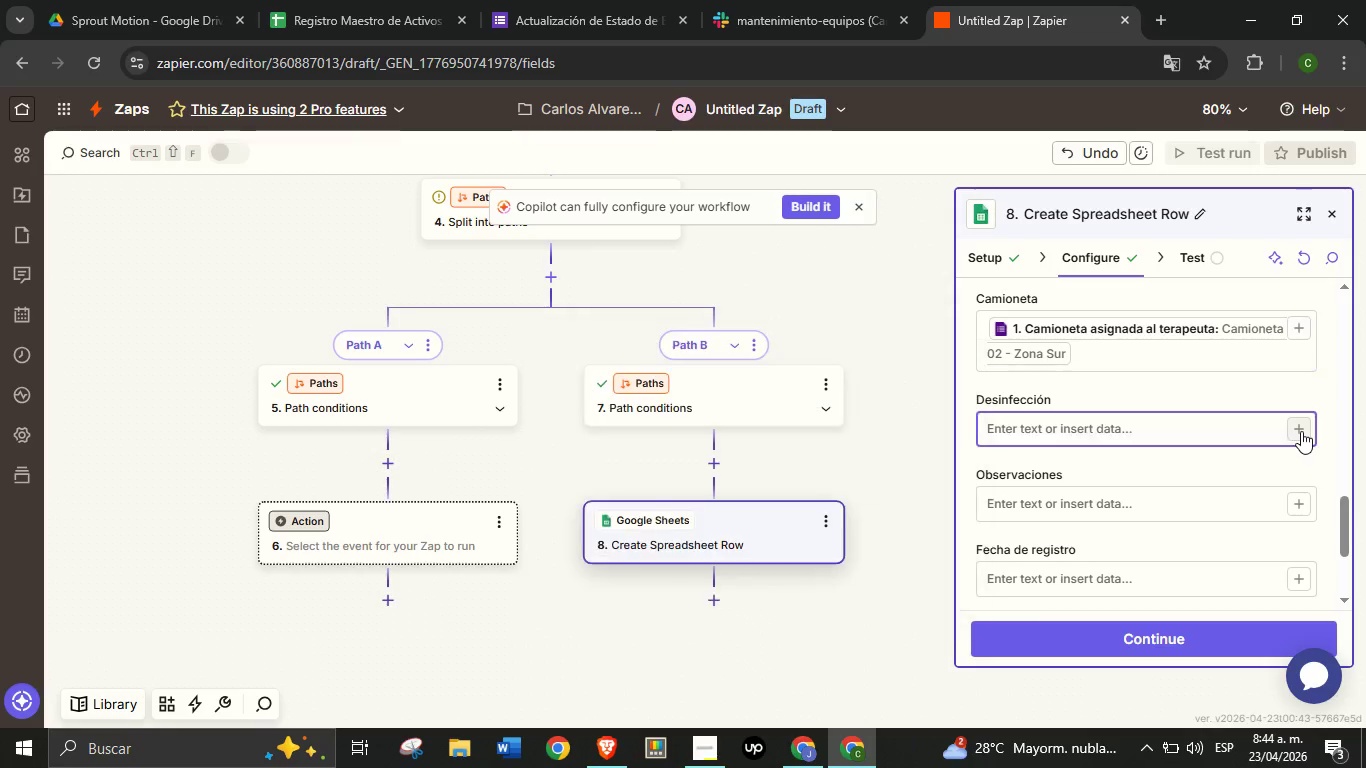 
left_click([1301, 431])
 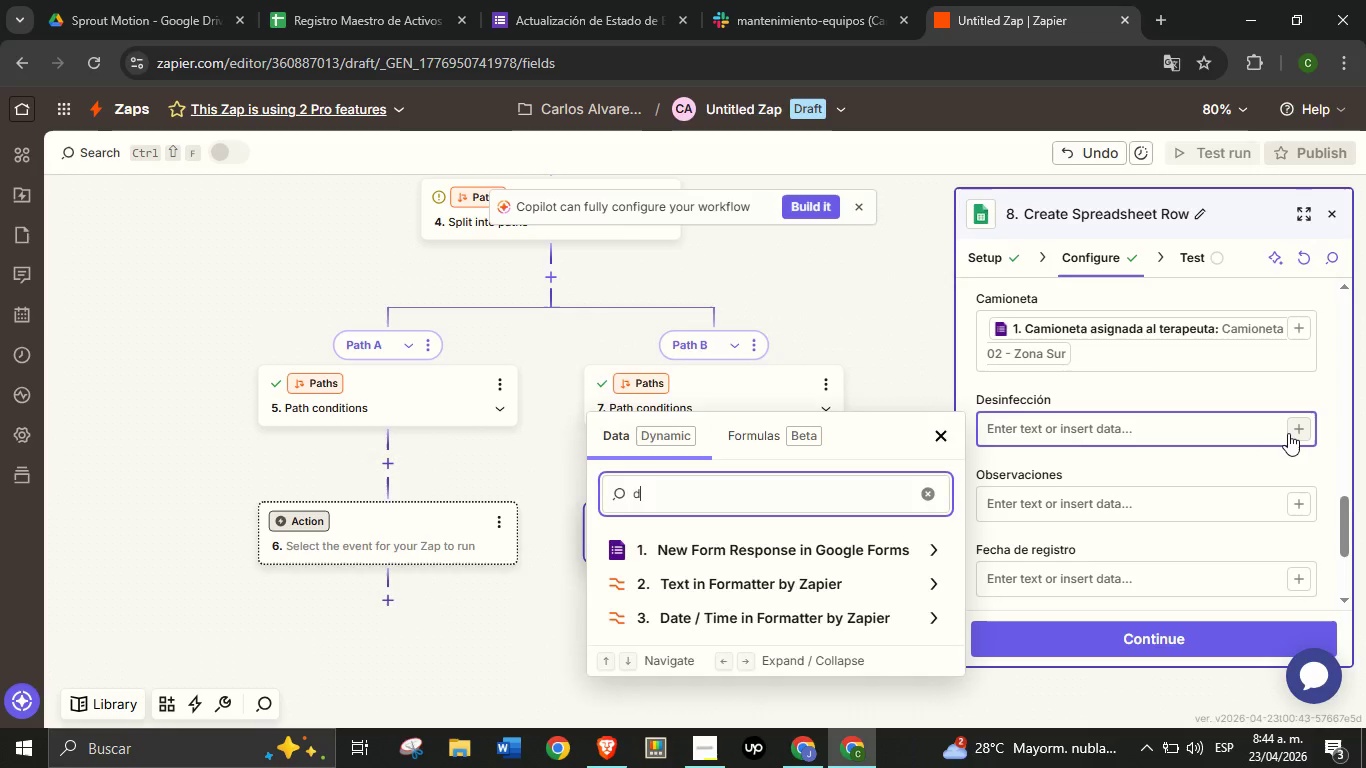 
type(de)
 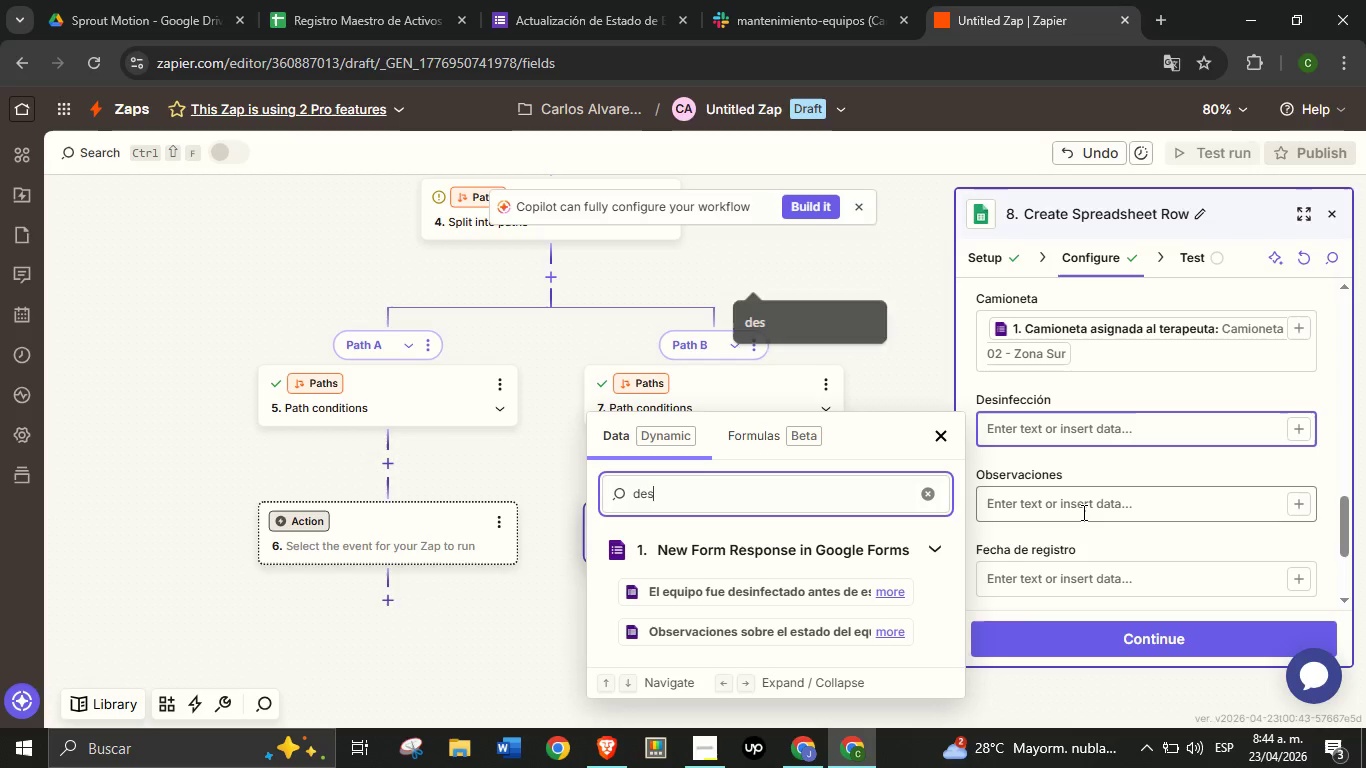 
type(sin)
 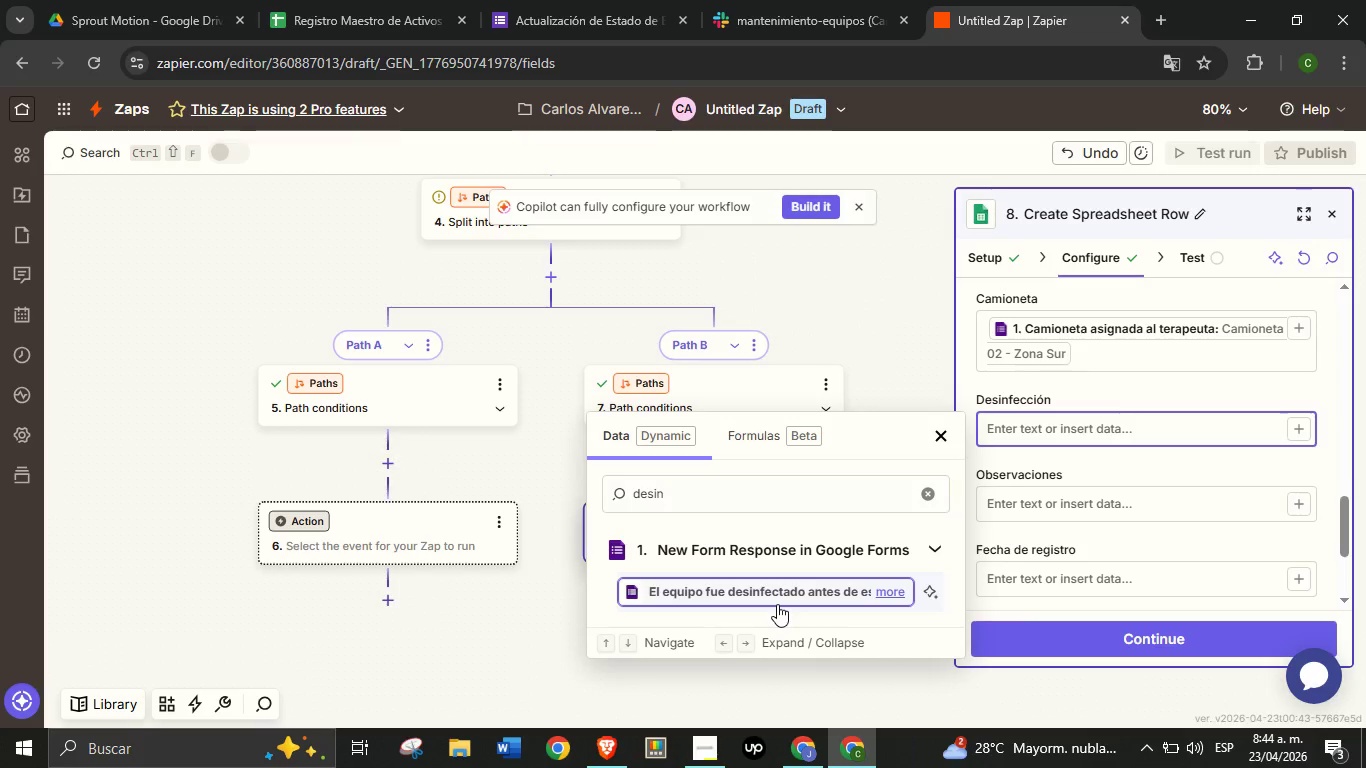 
left_click([777, 604])
 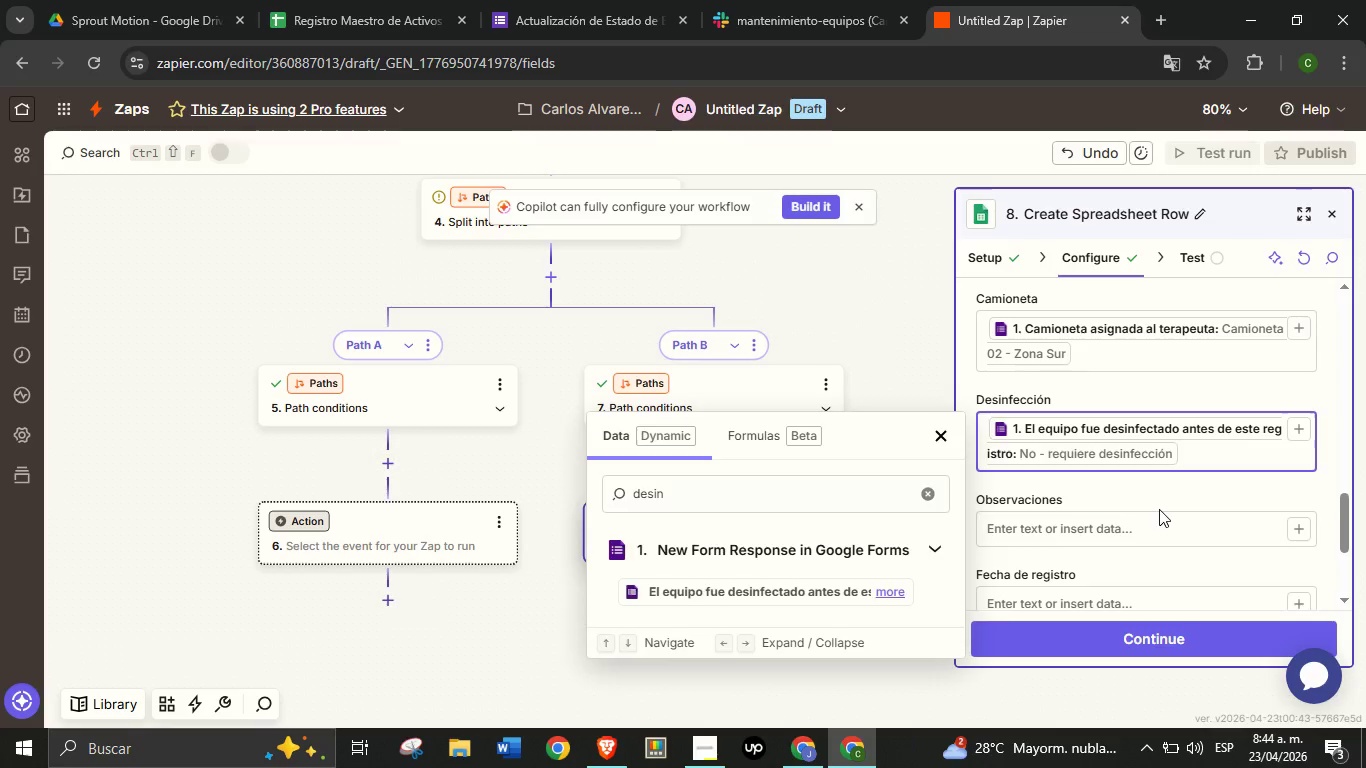 
left_click([1159, 509])
 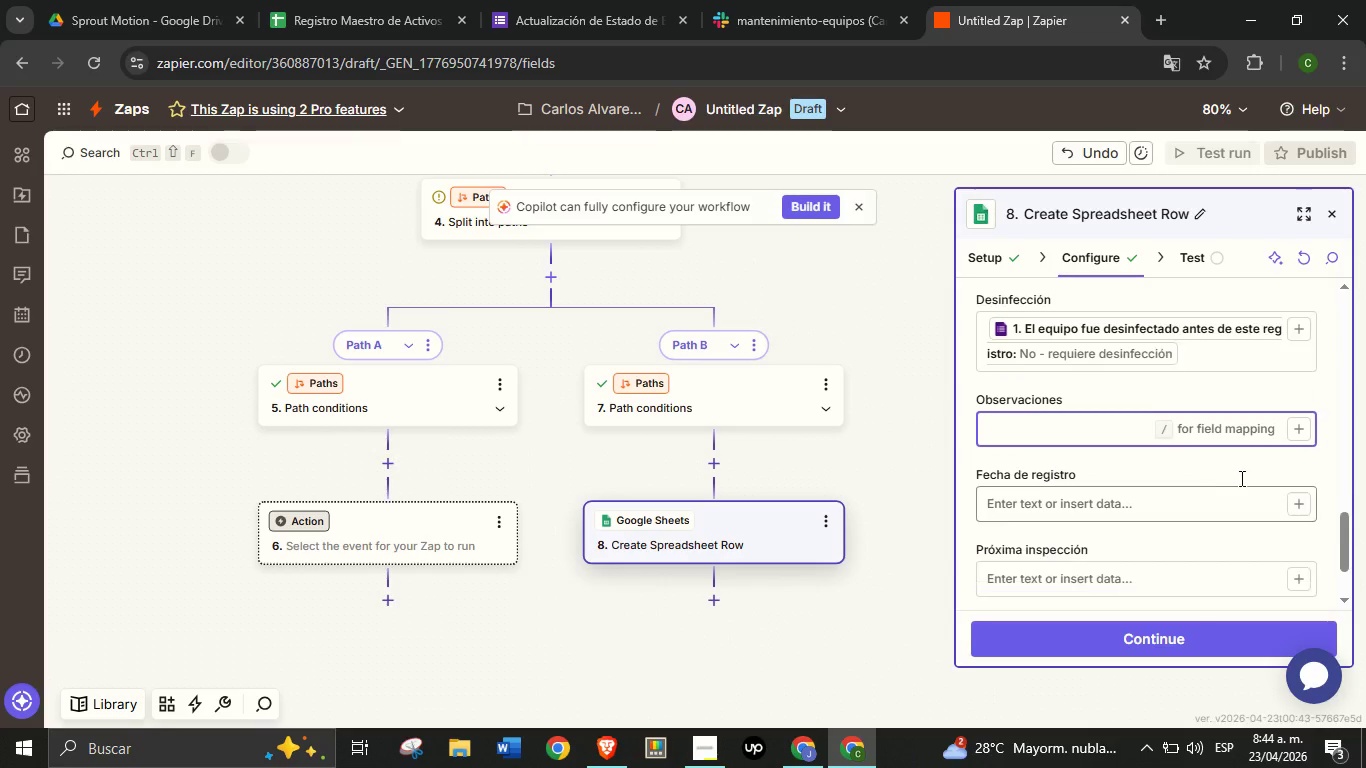 
scroll: coordinate [1166, 501], scroll_direction: down, amount: 1.0
 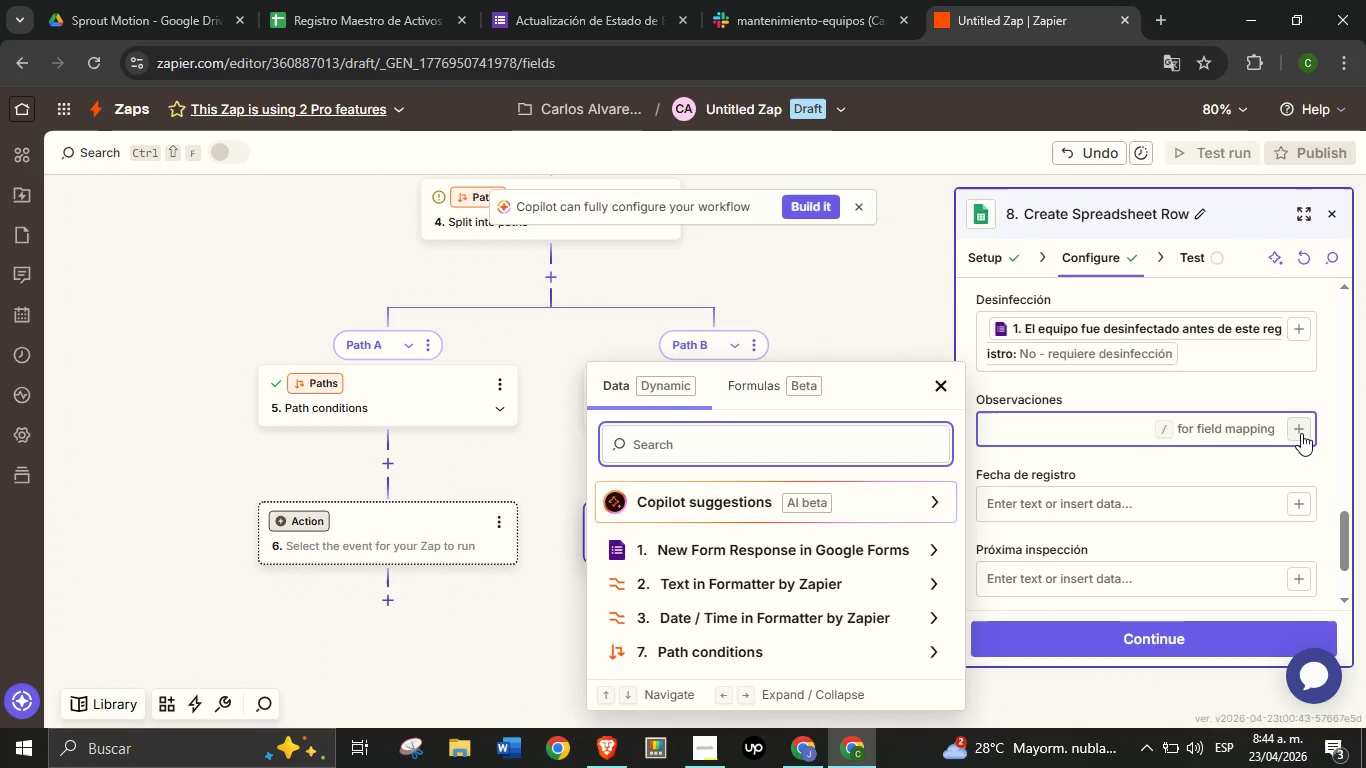 
type(obser)
 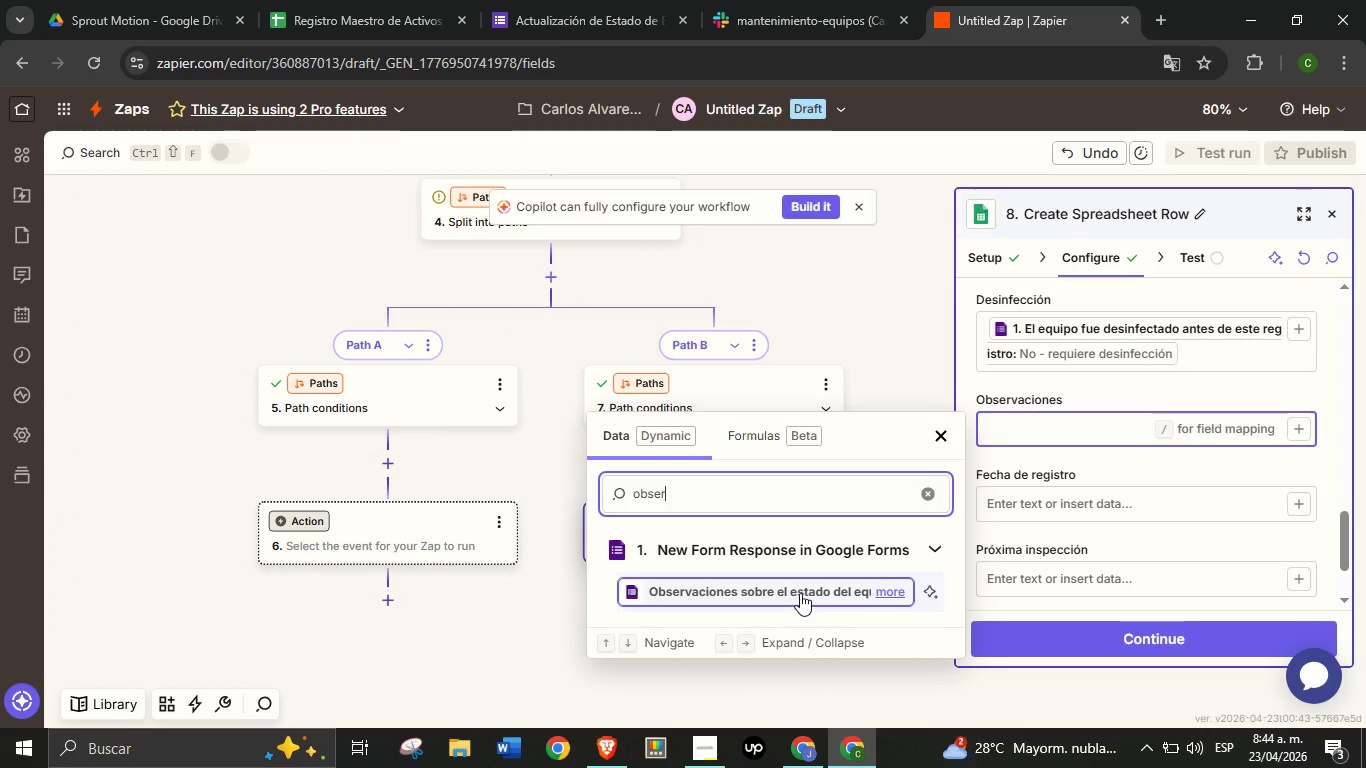 
left_click([800, 593])
 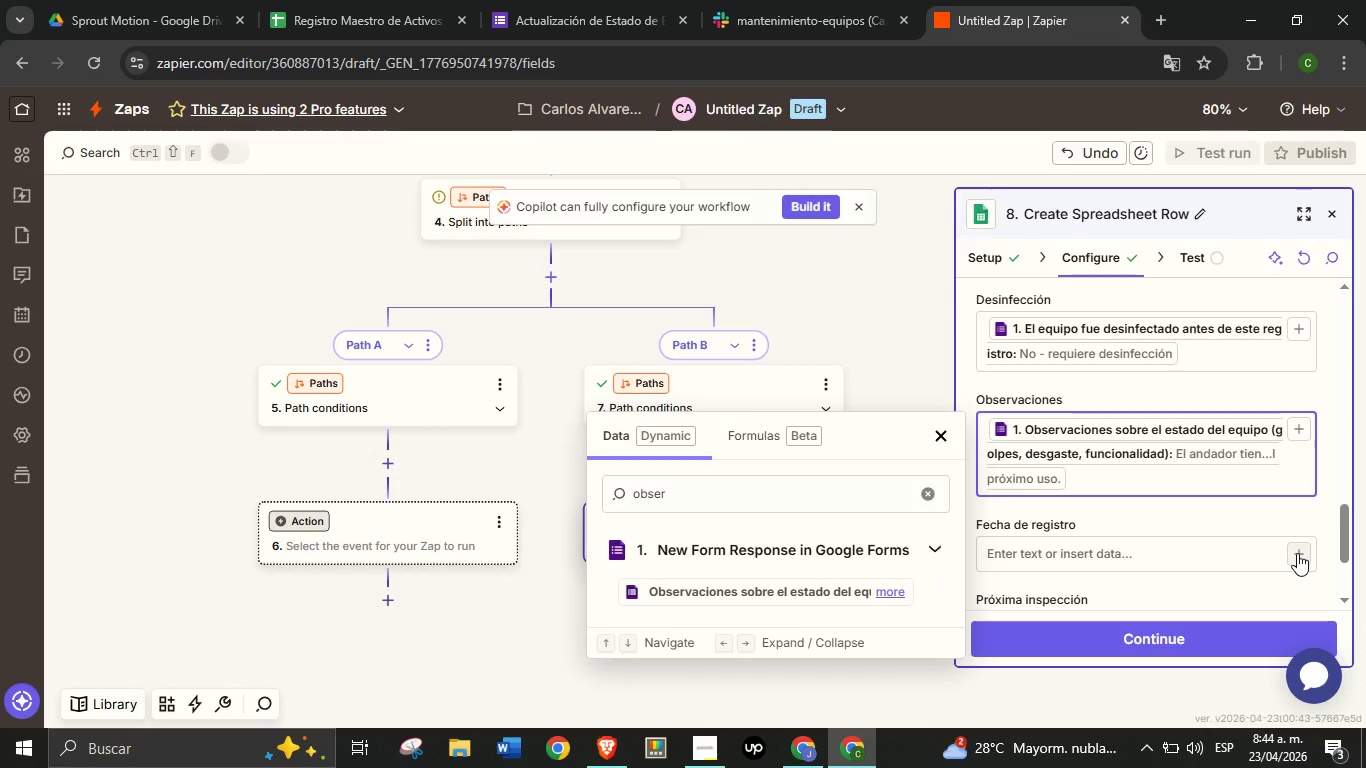 
left_click([1296, 552])
 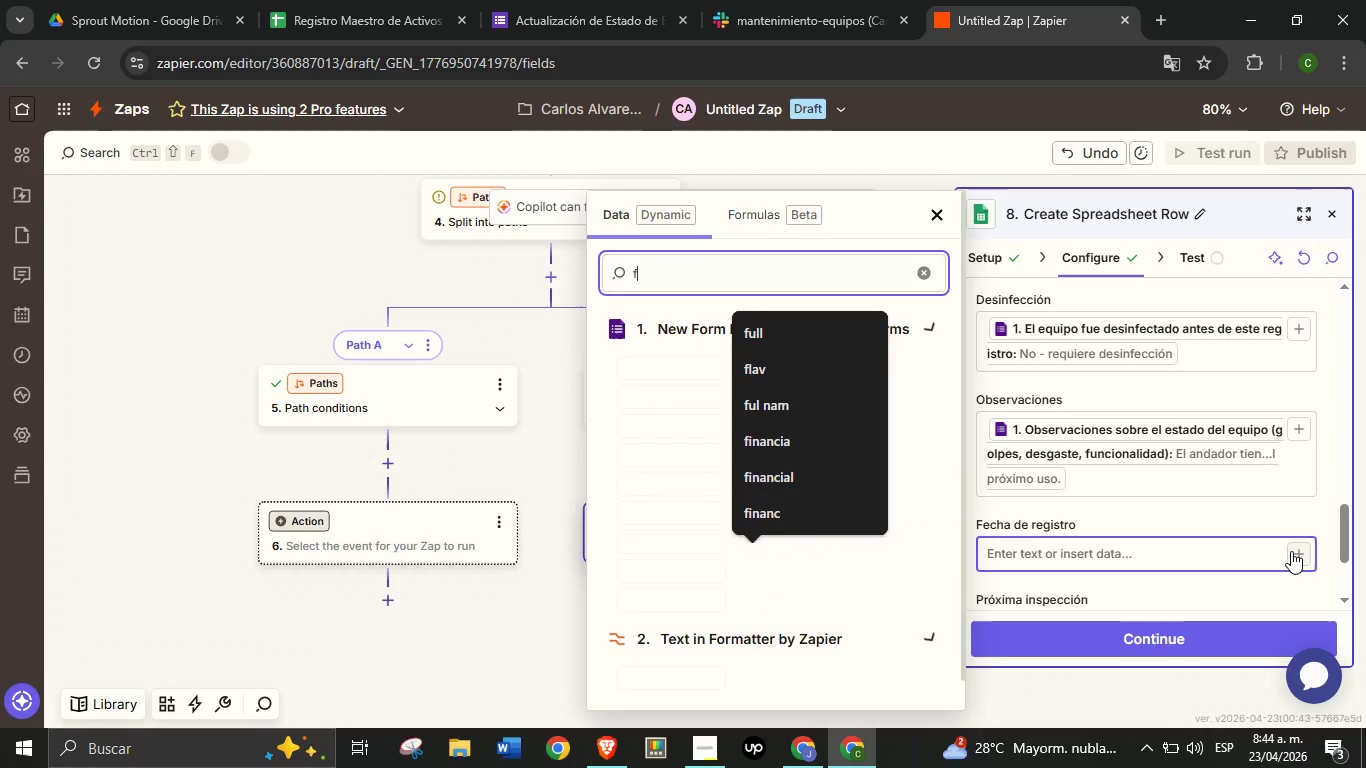 
type(fecha)
 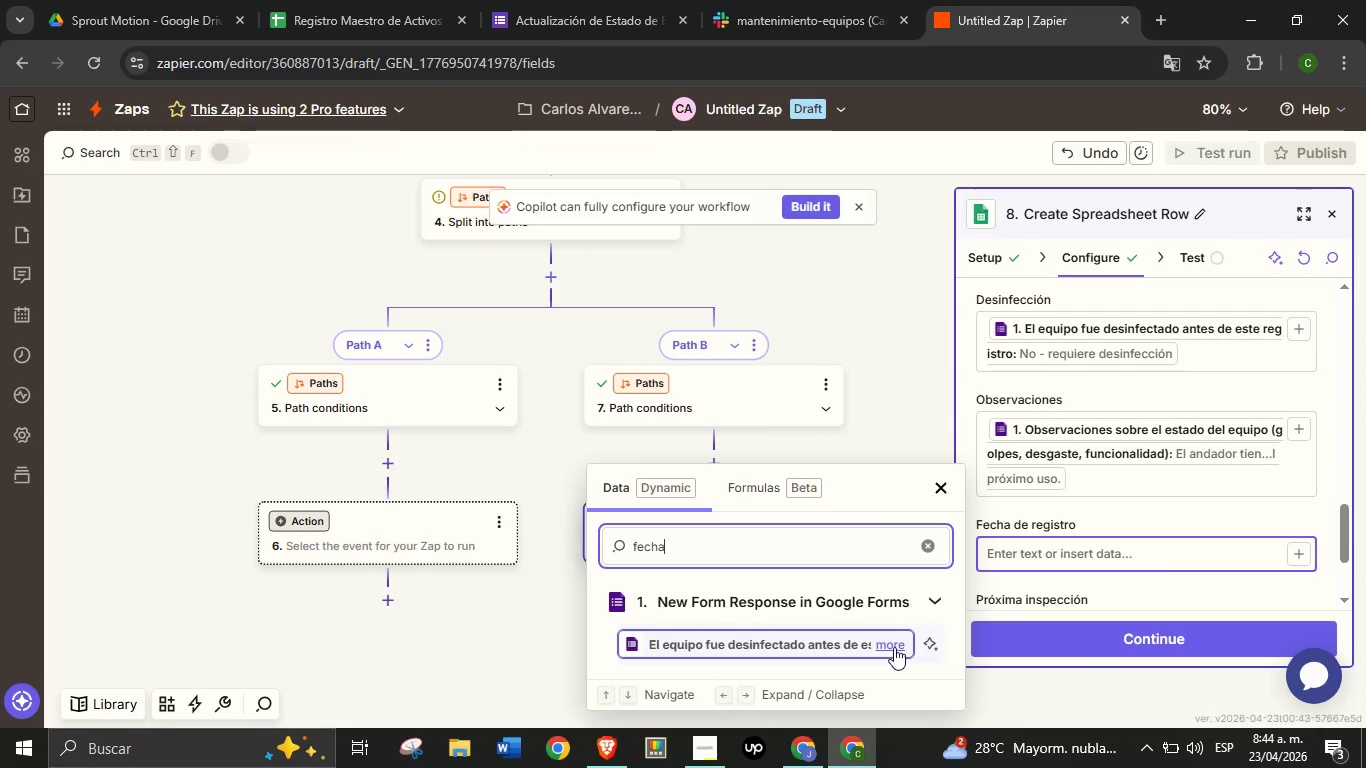 
left_click([894, 645])
 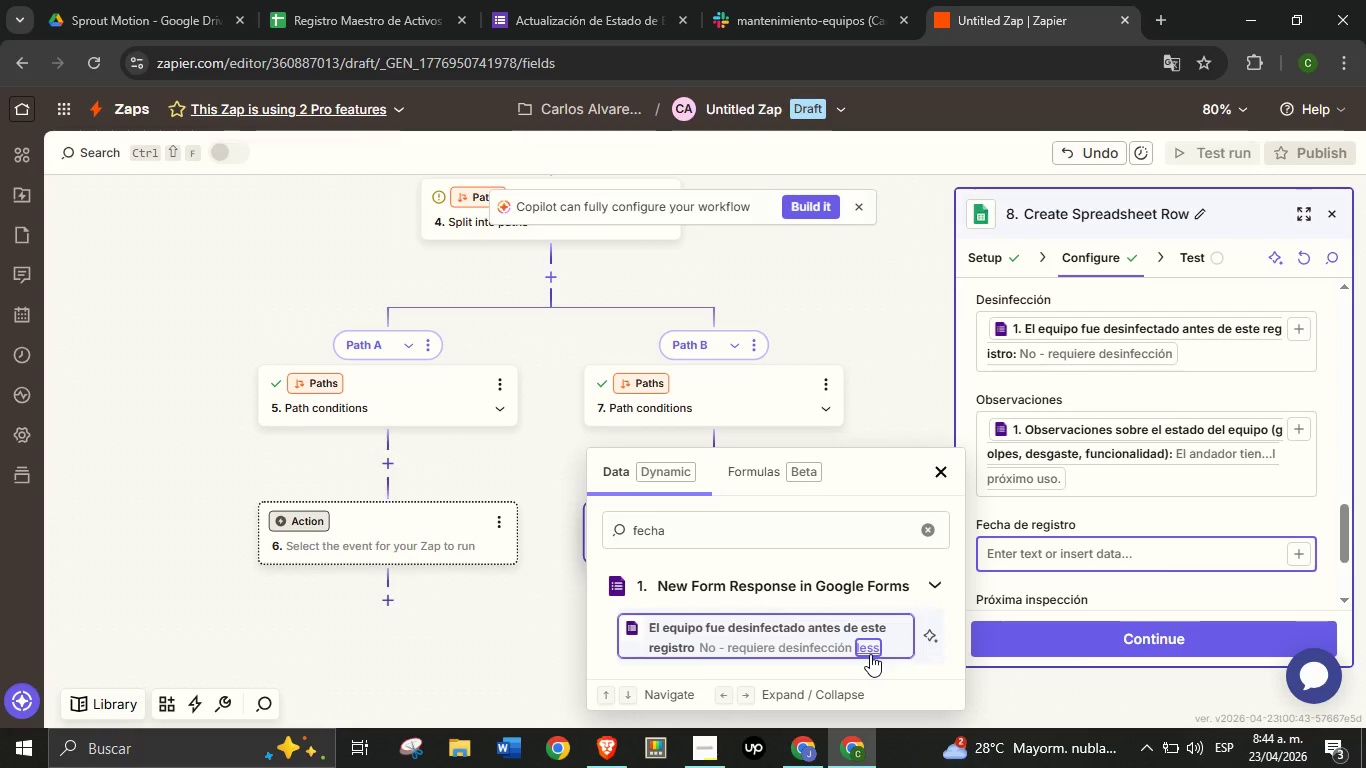 
left_click([870, 654])
 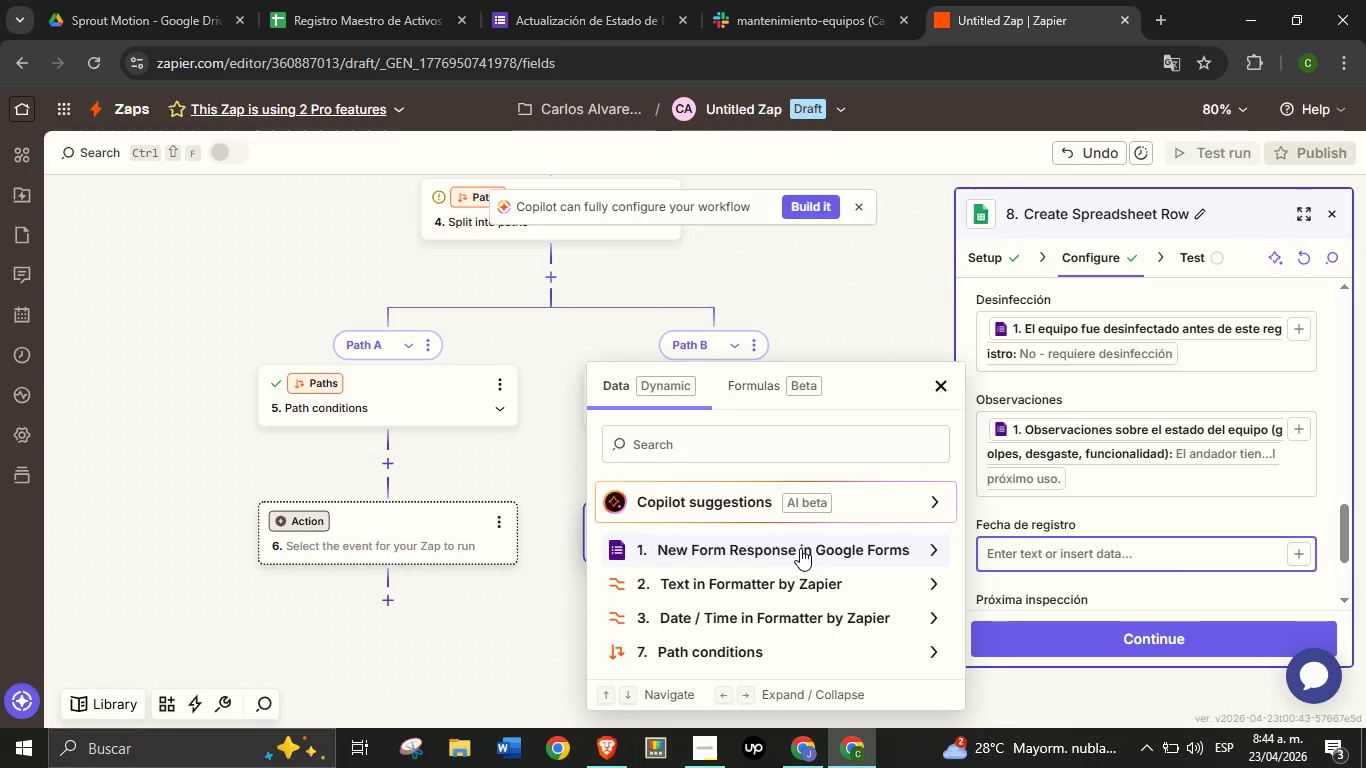 
left_click([800, 548])
 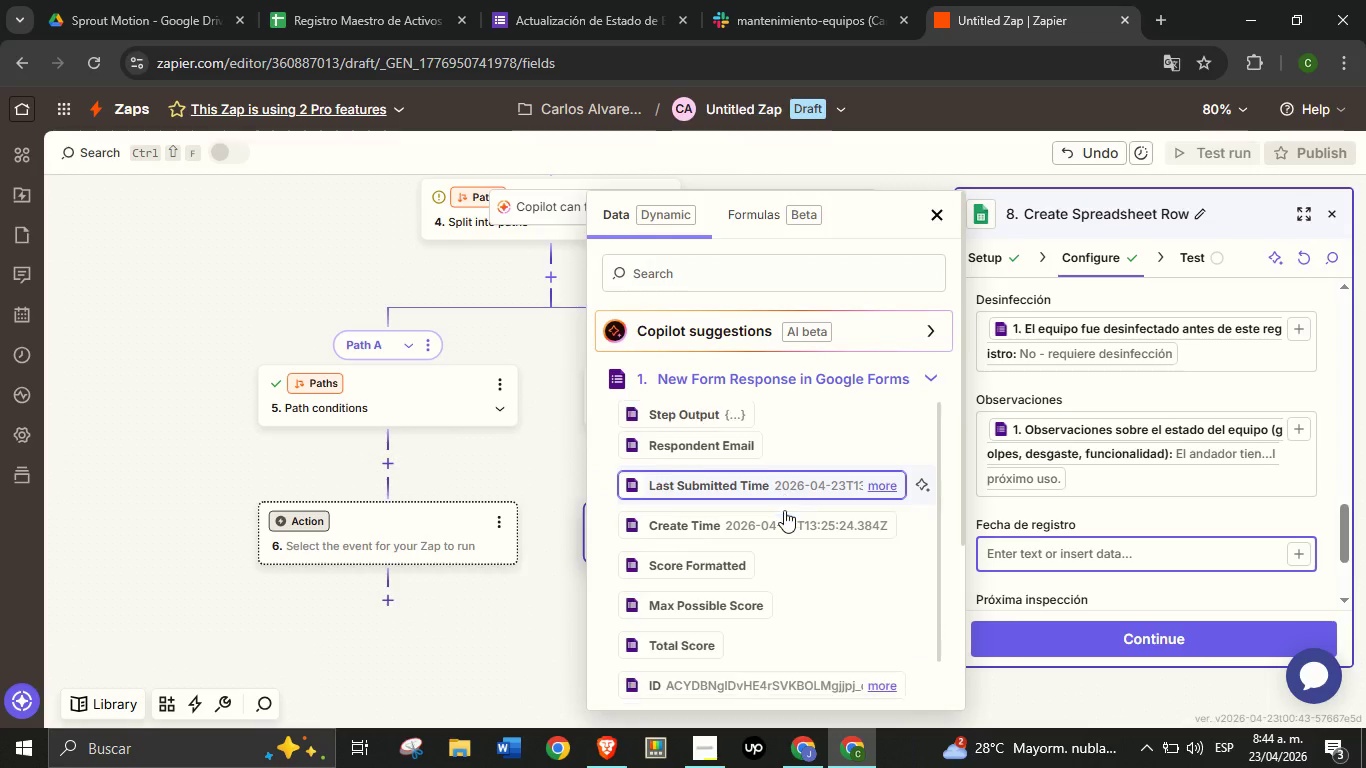 
scroll: coordinate [769, 456], scroll_direction: down, amount: 10.0
 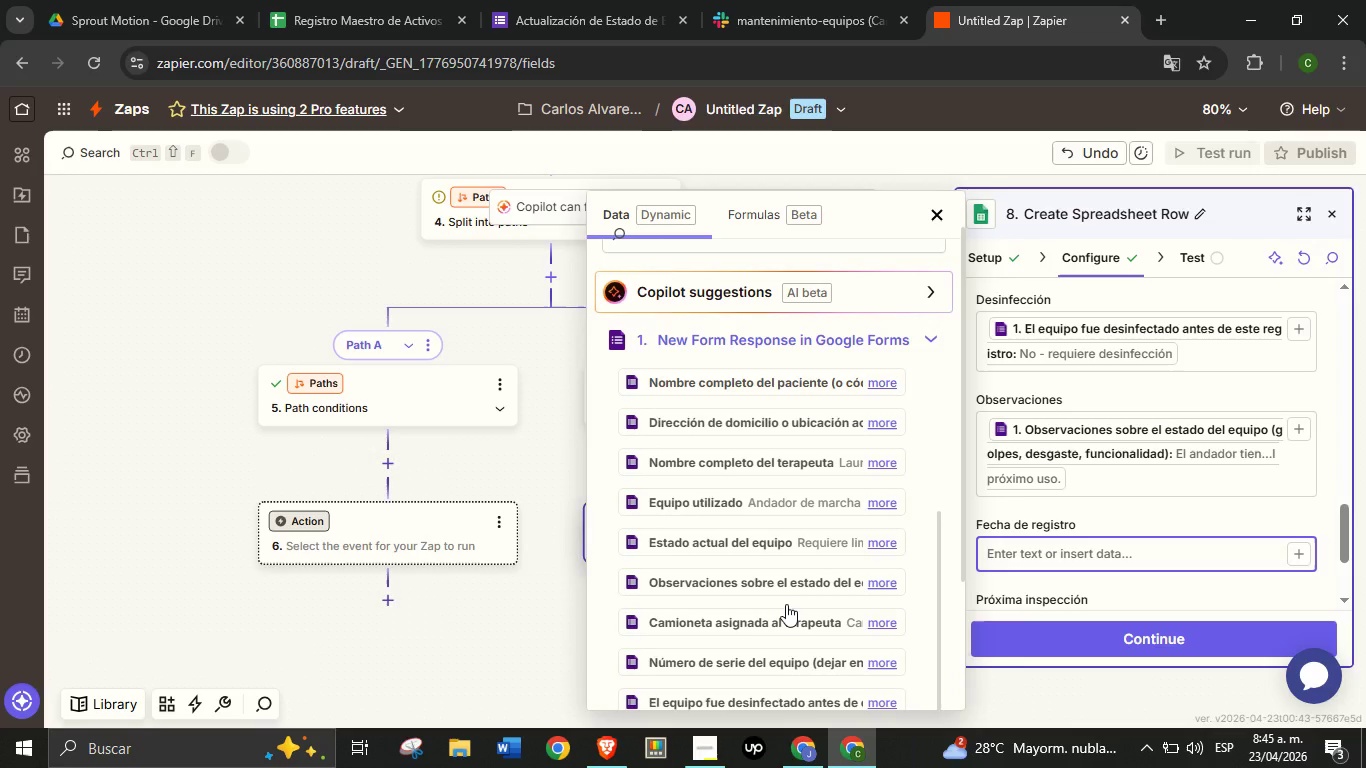 
scroll: coordinate [785, 573], scroll_direction: up, amount: 2.0
 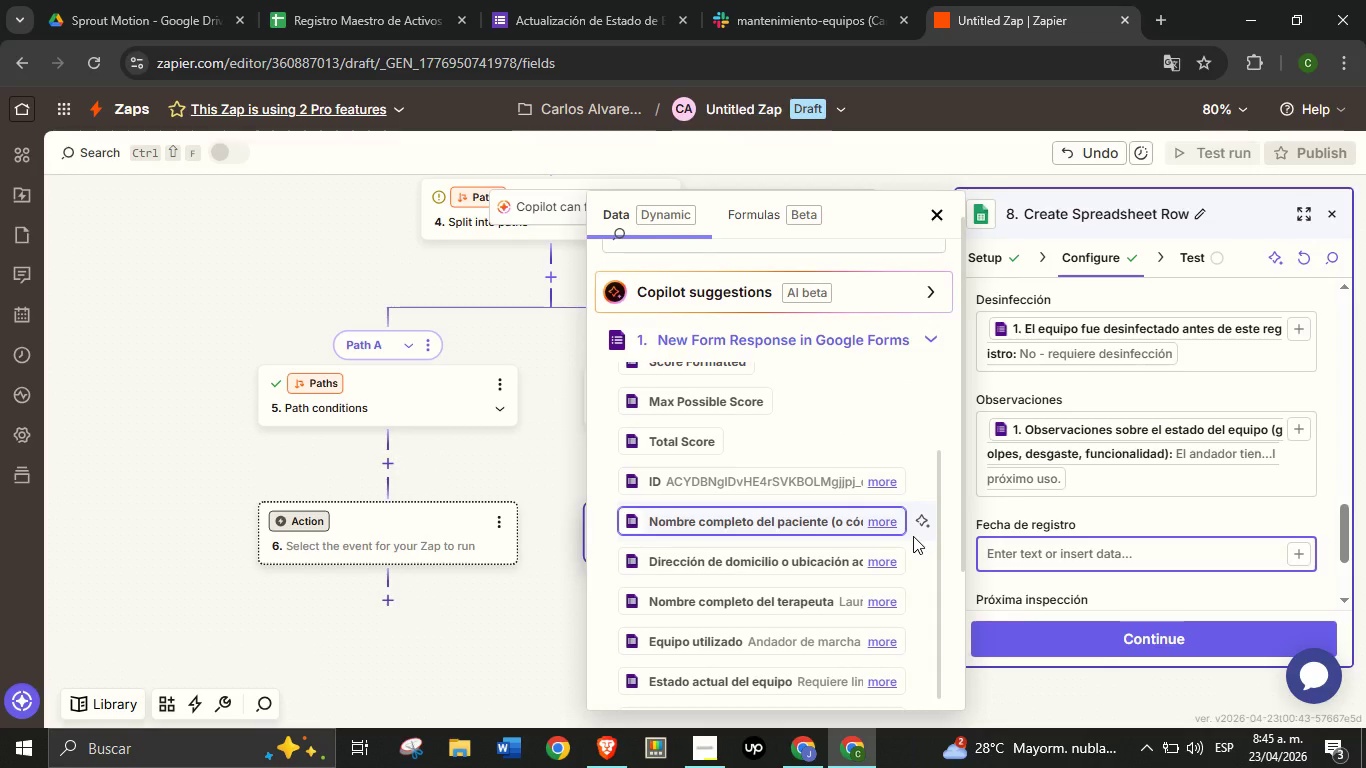 
wait(8.18)
 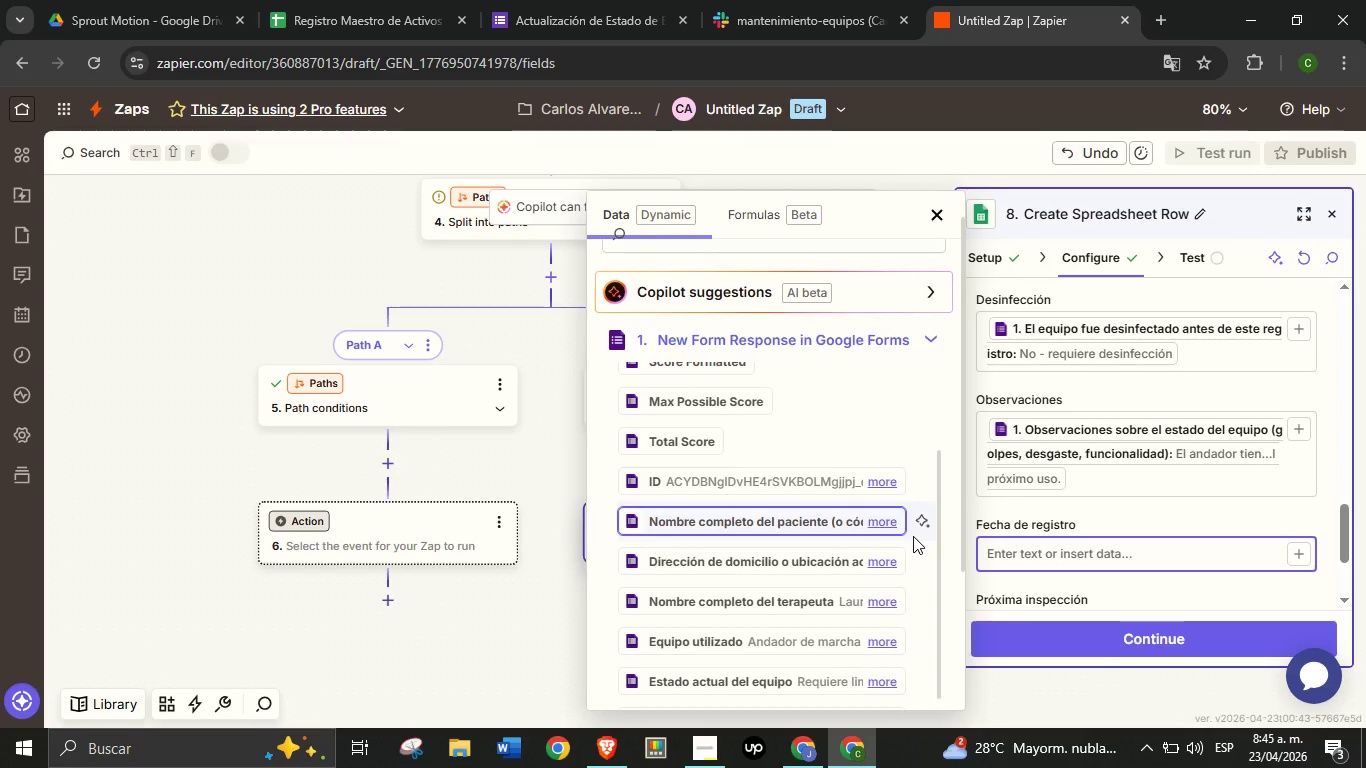 
scroll: coordinate [830, 539], scroll_direction: up, amount: 6.0
 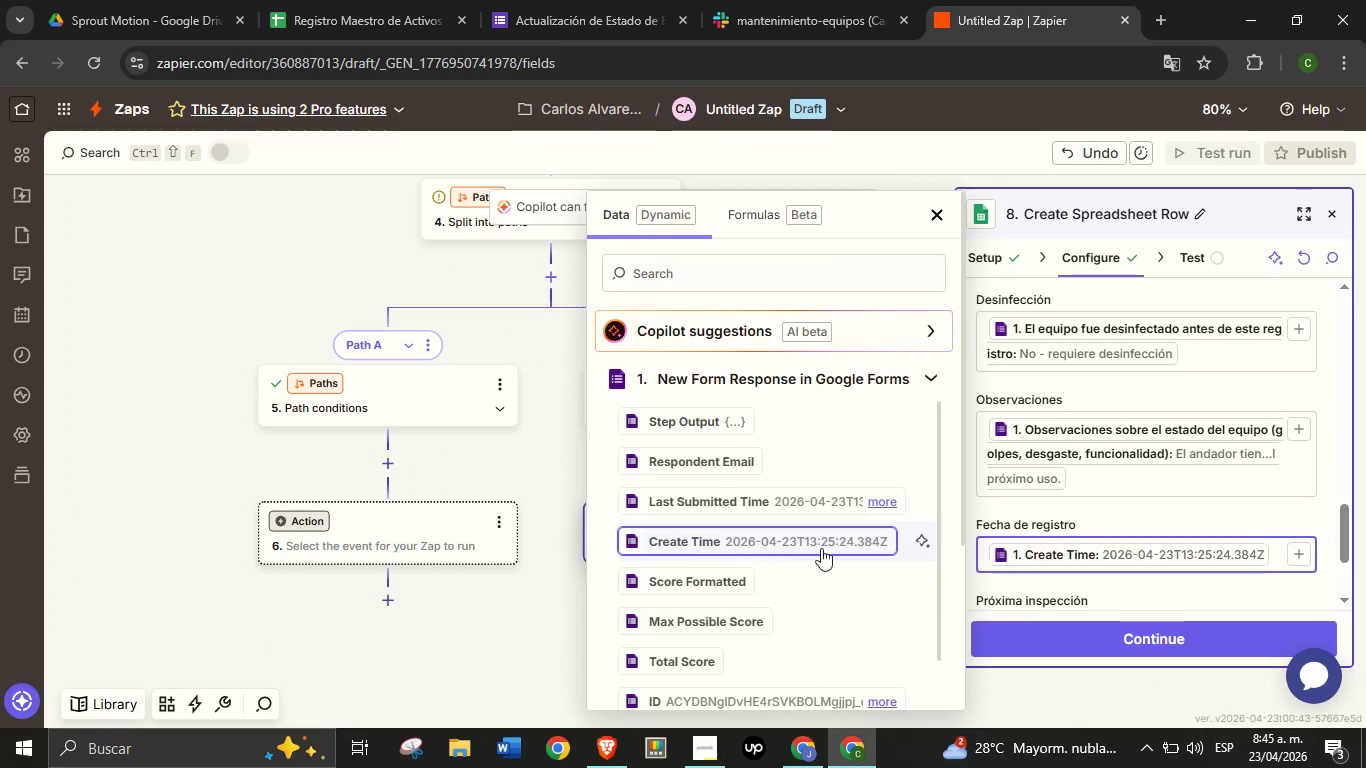 
left_click([743, 547])
 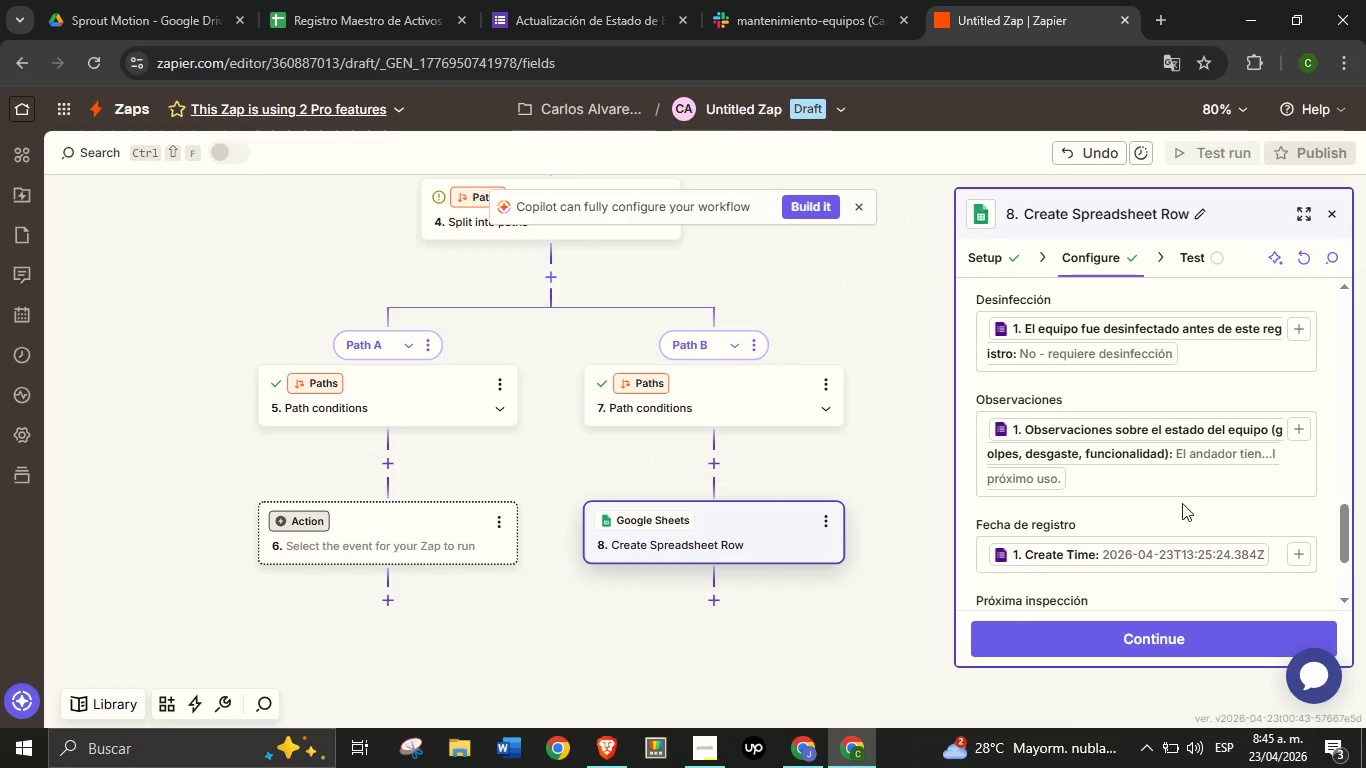 
left_click([1174, 520])
 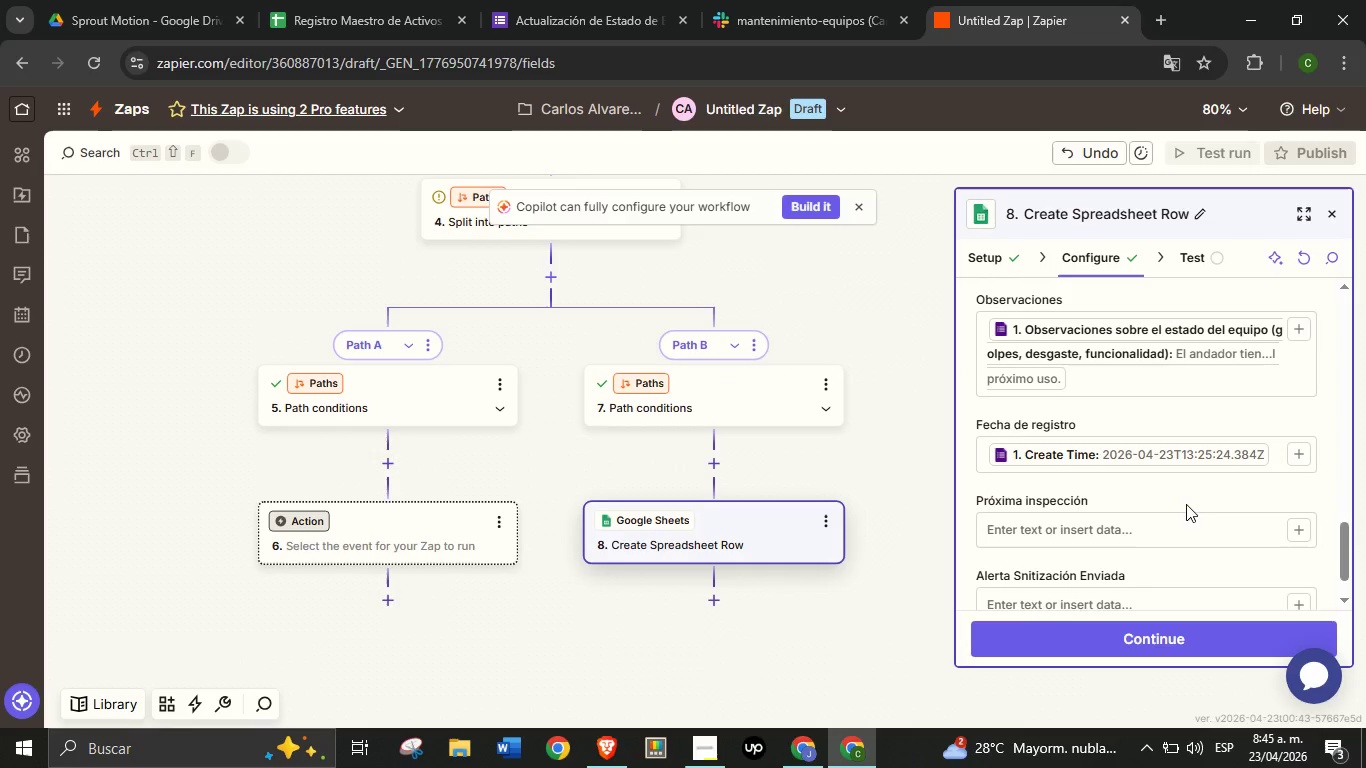 
scroll: coordinate [1185, 485], scroll_direction: none, amount: 0.0
 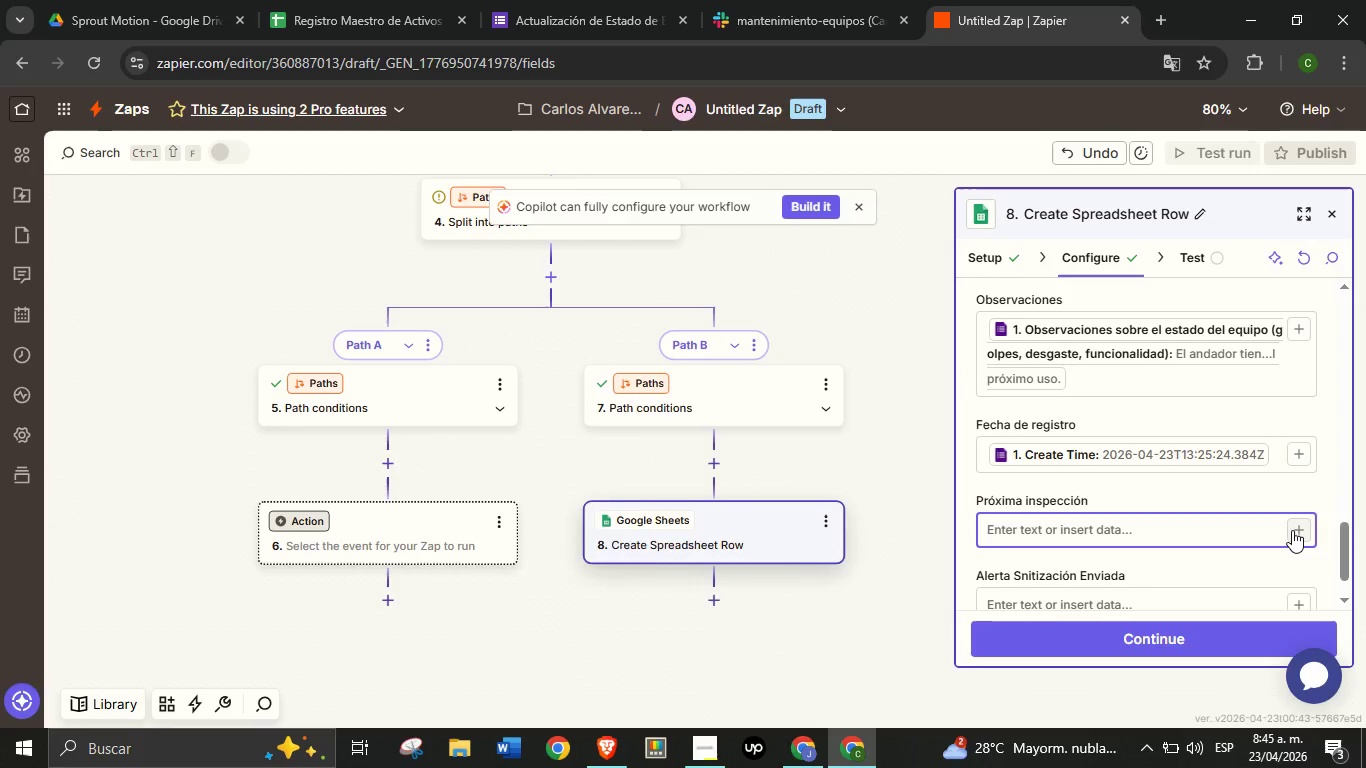 
left_click([1292, 530])
 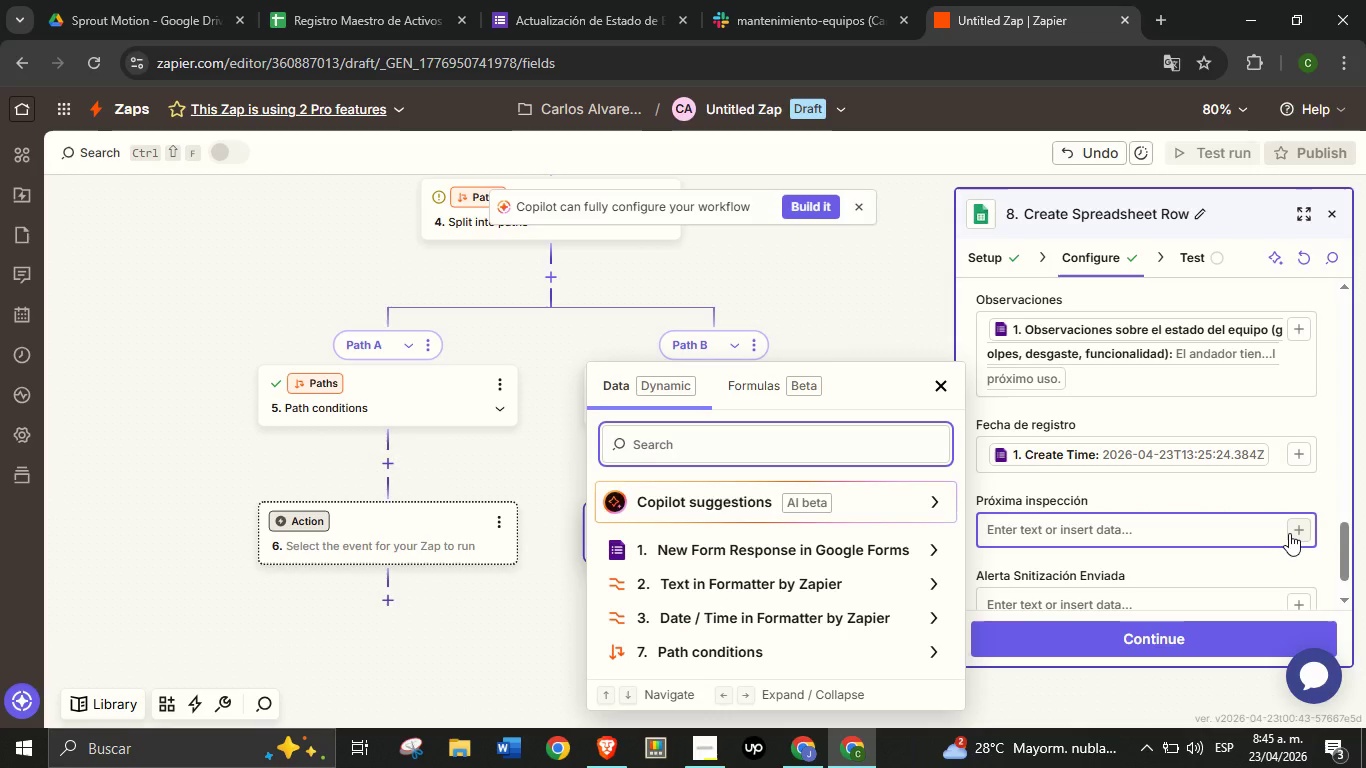 
wait(9.7)
 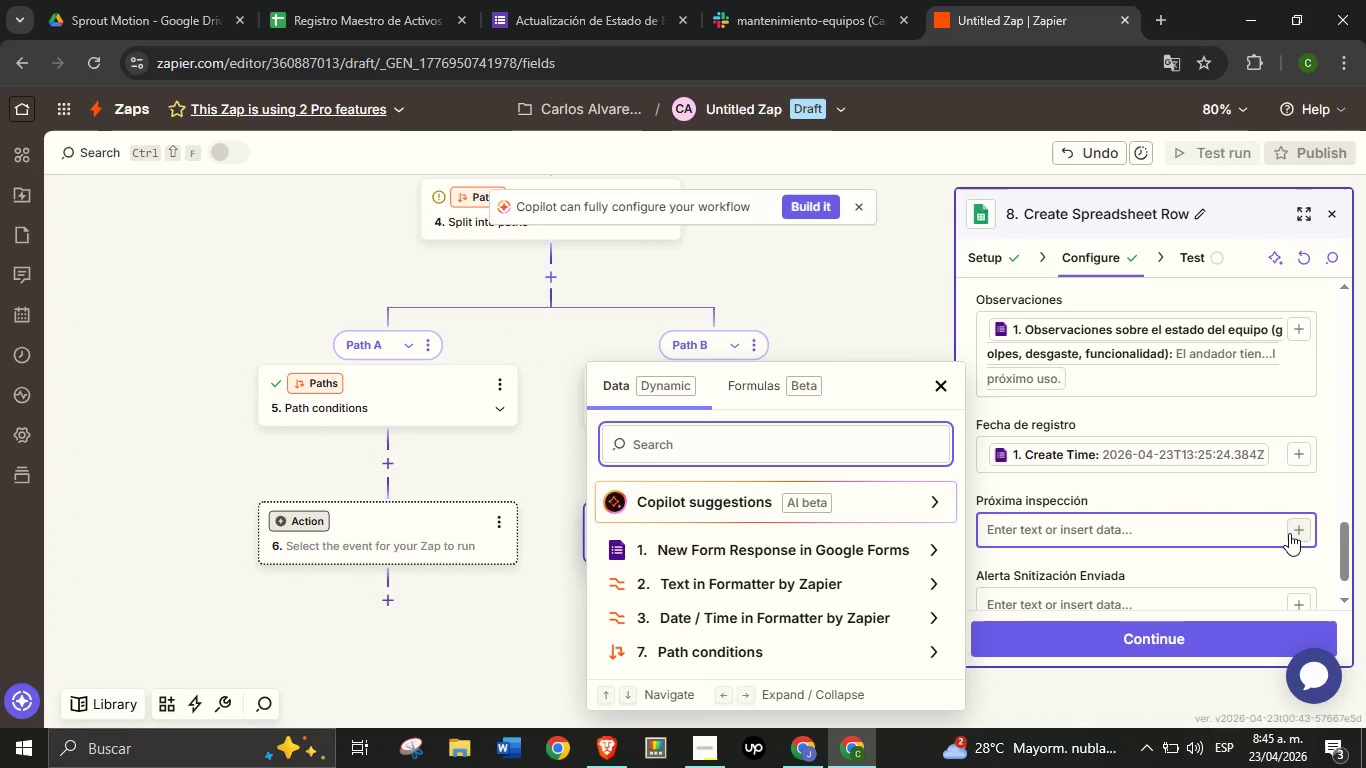 
left_click([868, 617])
 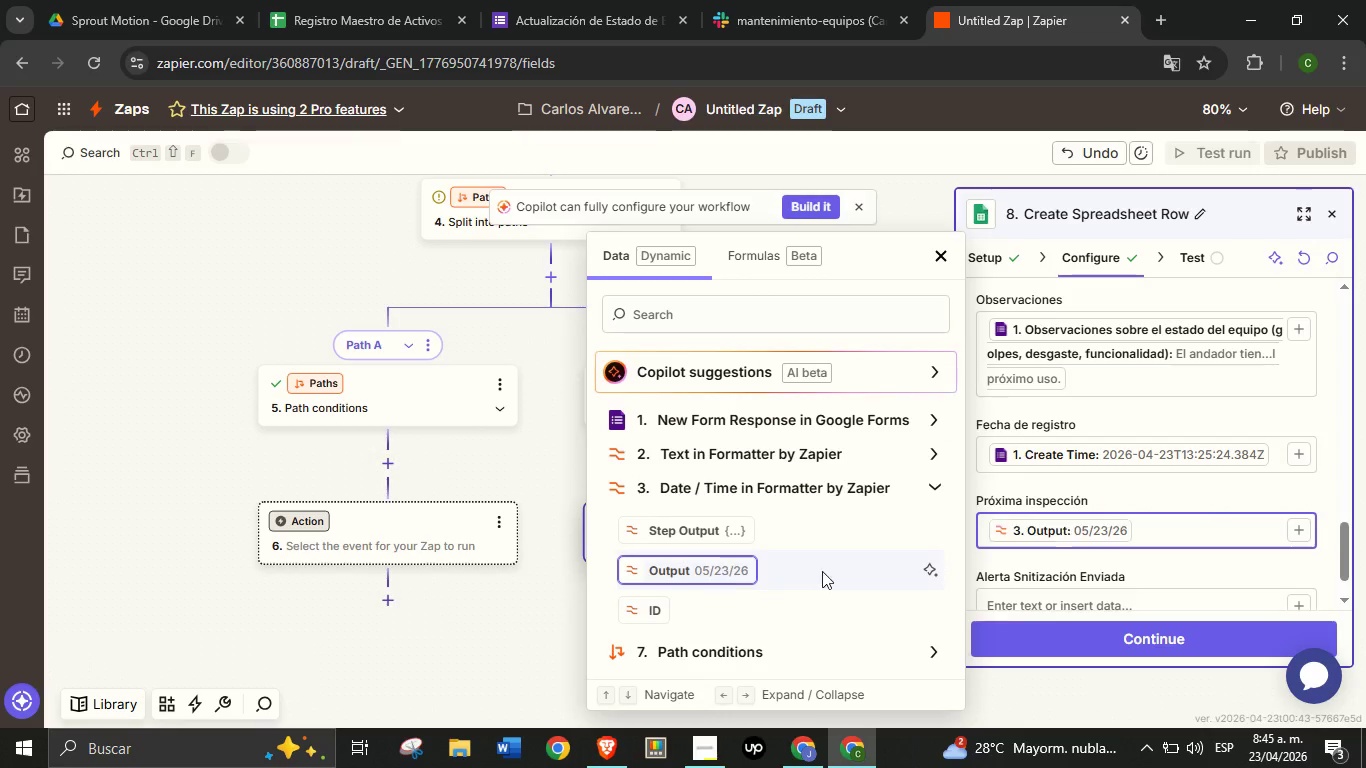 
left_click([702, 566])
 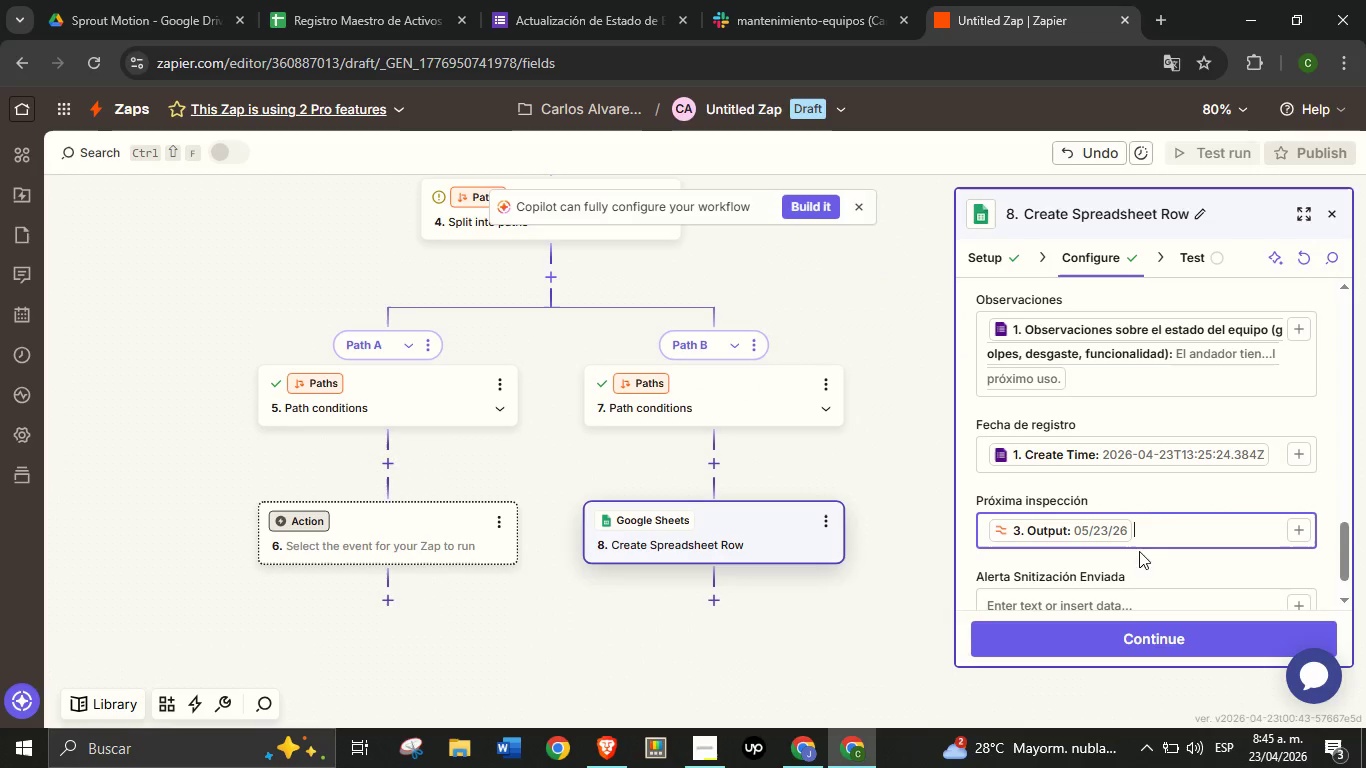 
left_click([1130, 562])
 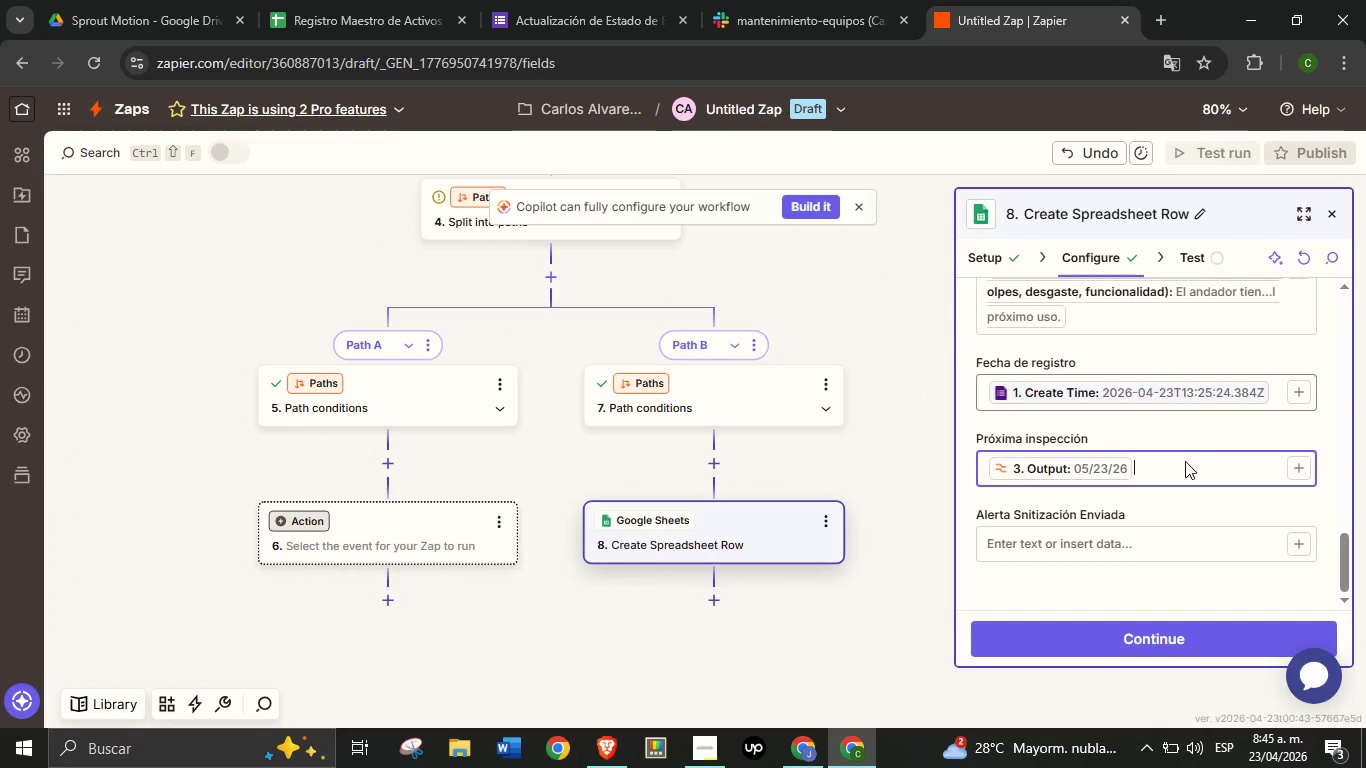 
scroll: coordinate [1185, 461], scroll_direction: down, amount: 1.0
 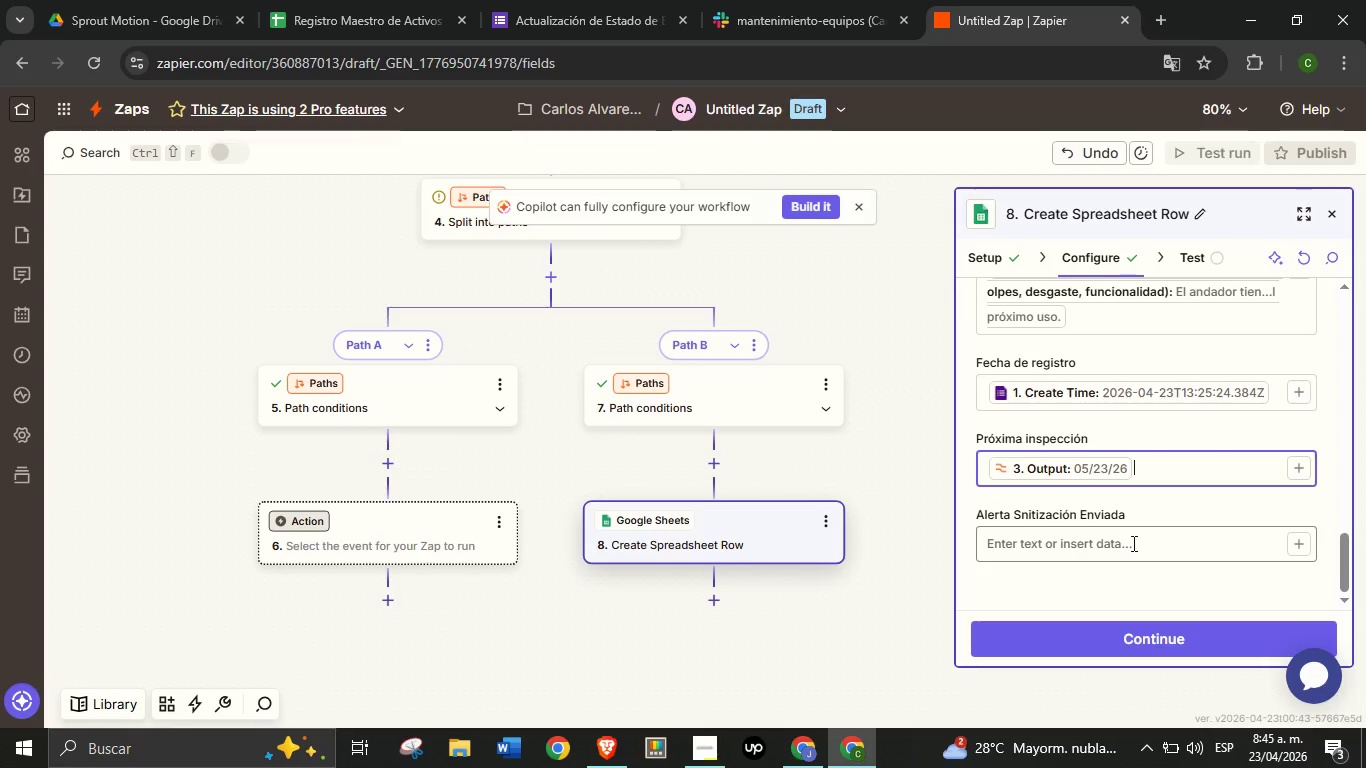 
left_click([361, 0])
 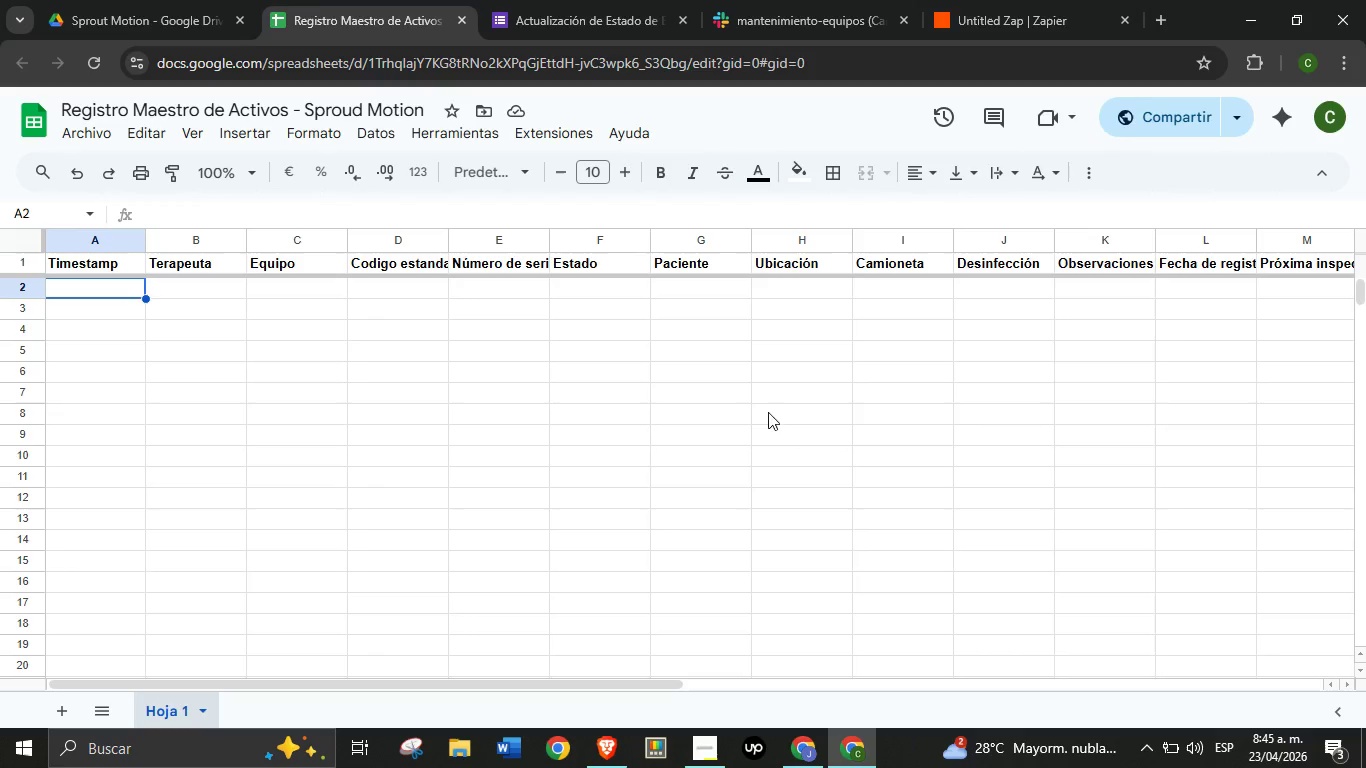 
scroll: coordinate [669, 430], scroll_direction: up, amount: 1.0
 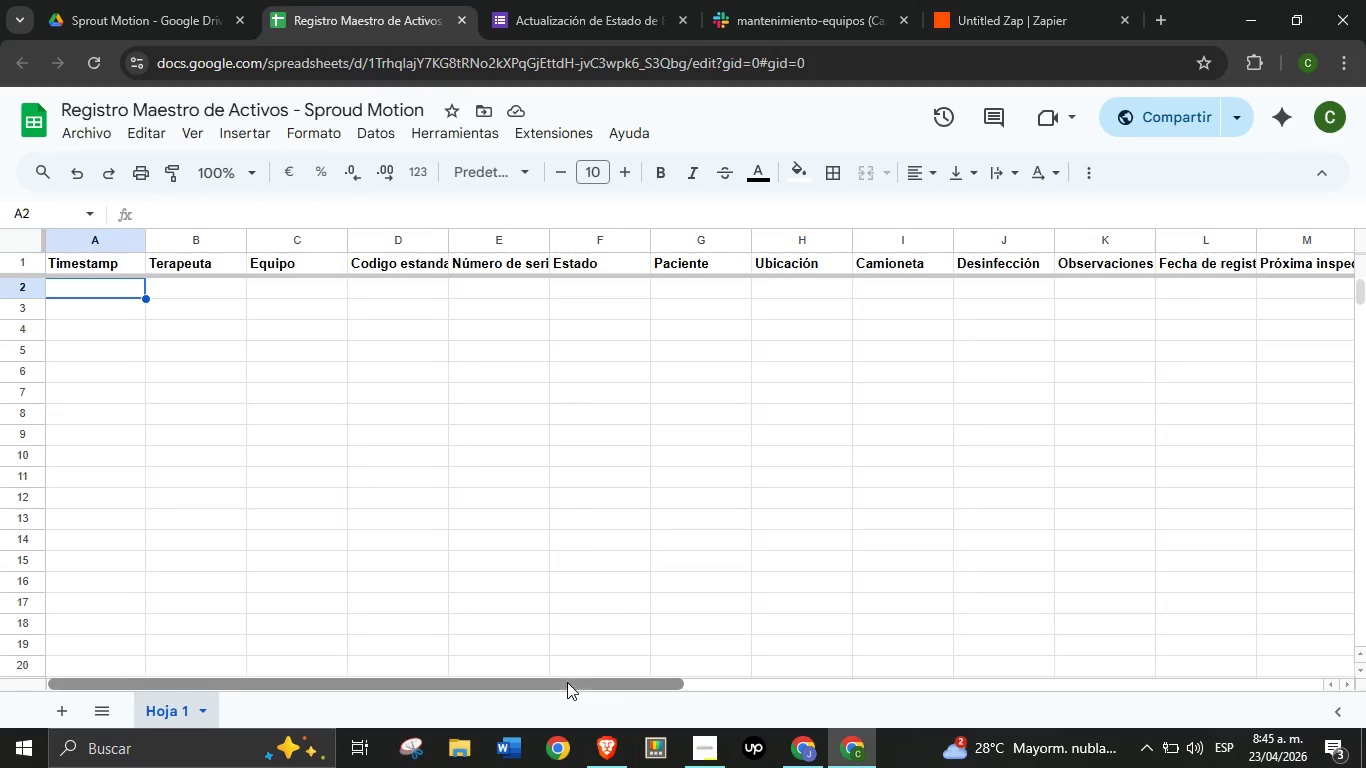 
left_click_drag(start_coordinate=[566, 681], to_coordinate=[841, 678])
 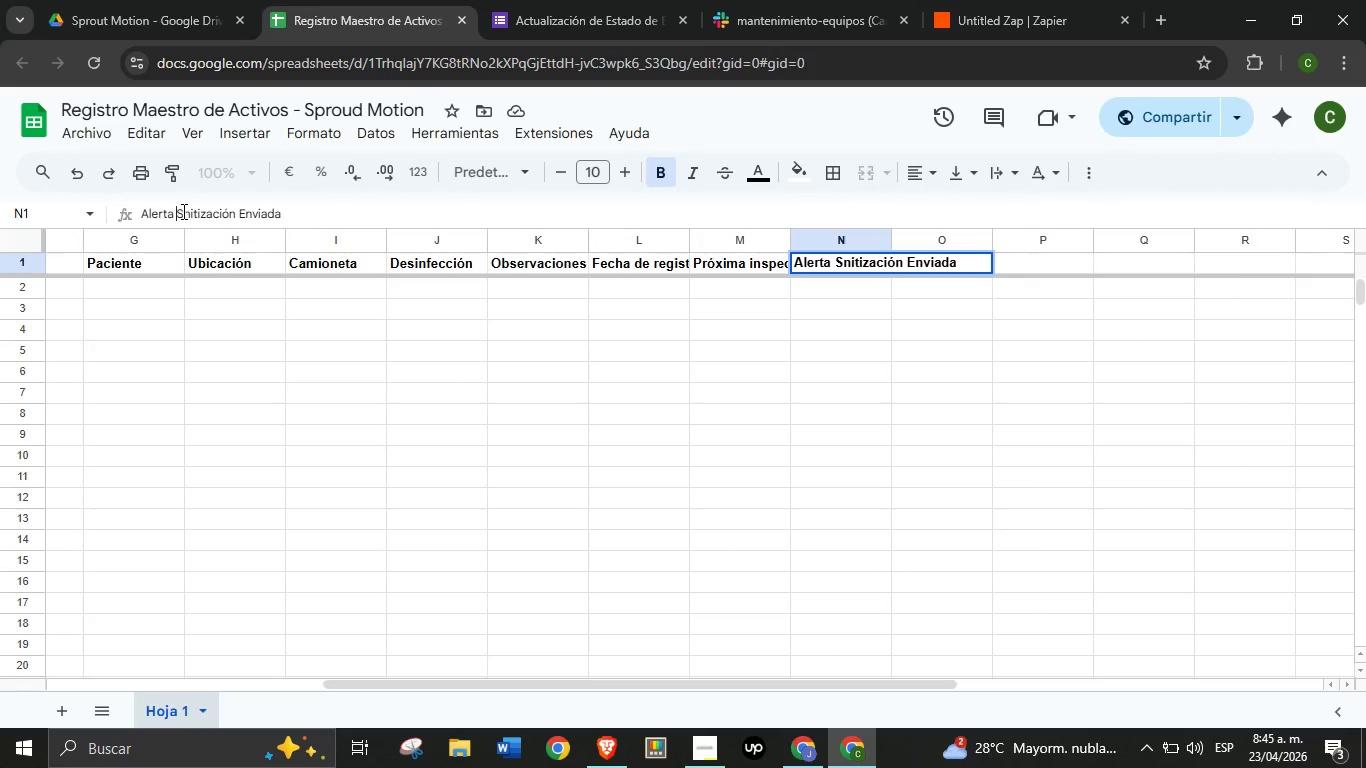 
double_click([185, 211])
 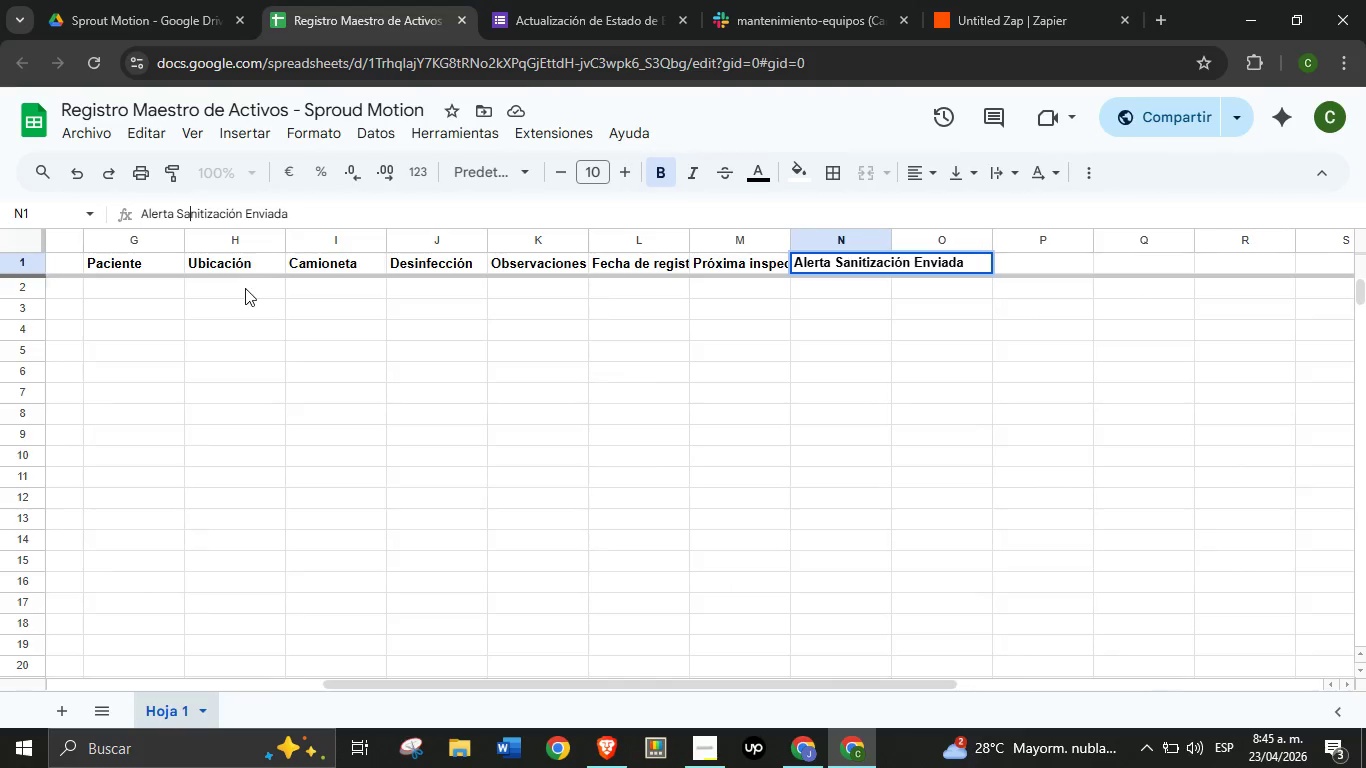 
key(A)
 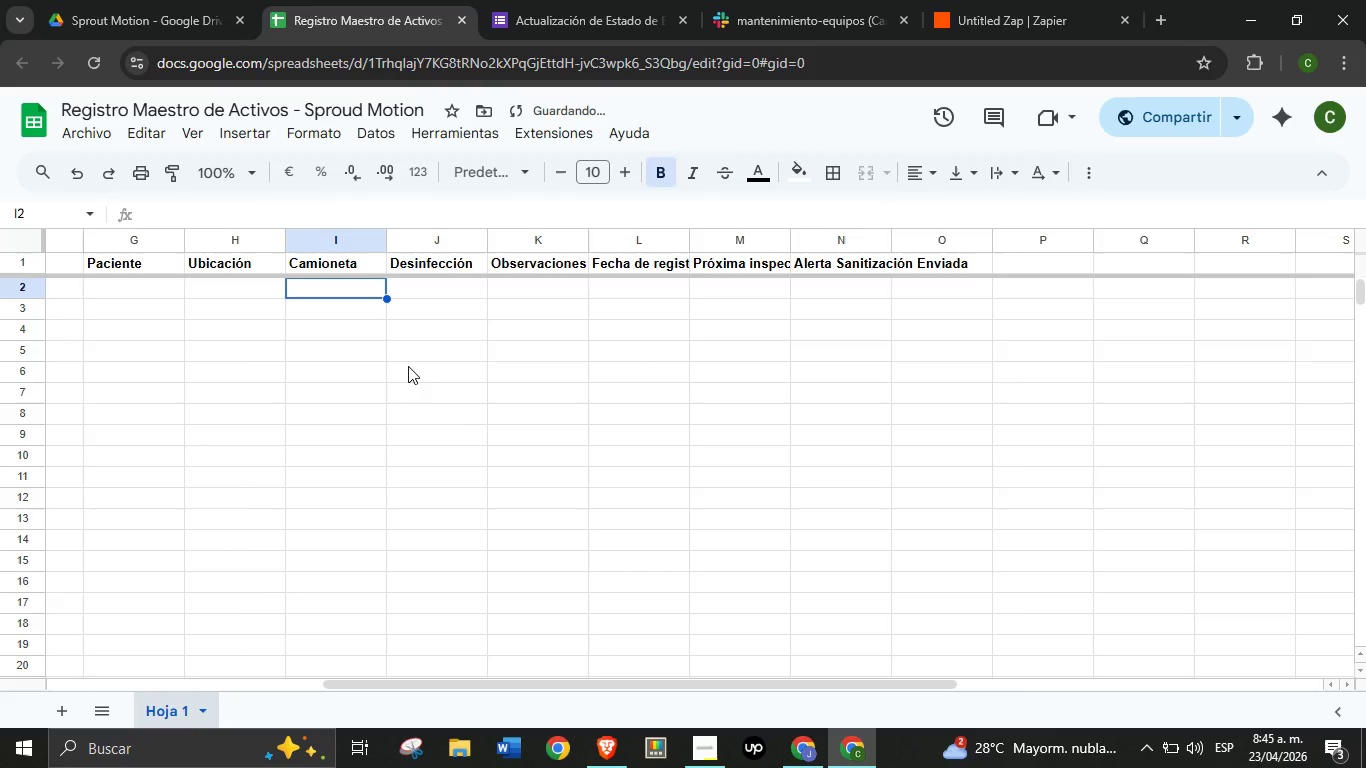 
left_click([295, 294])
 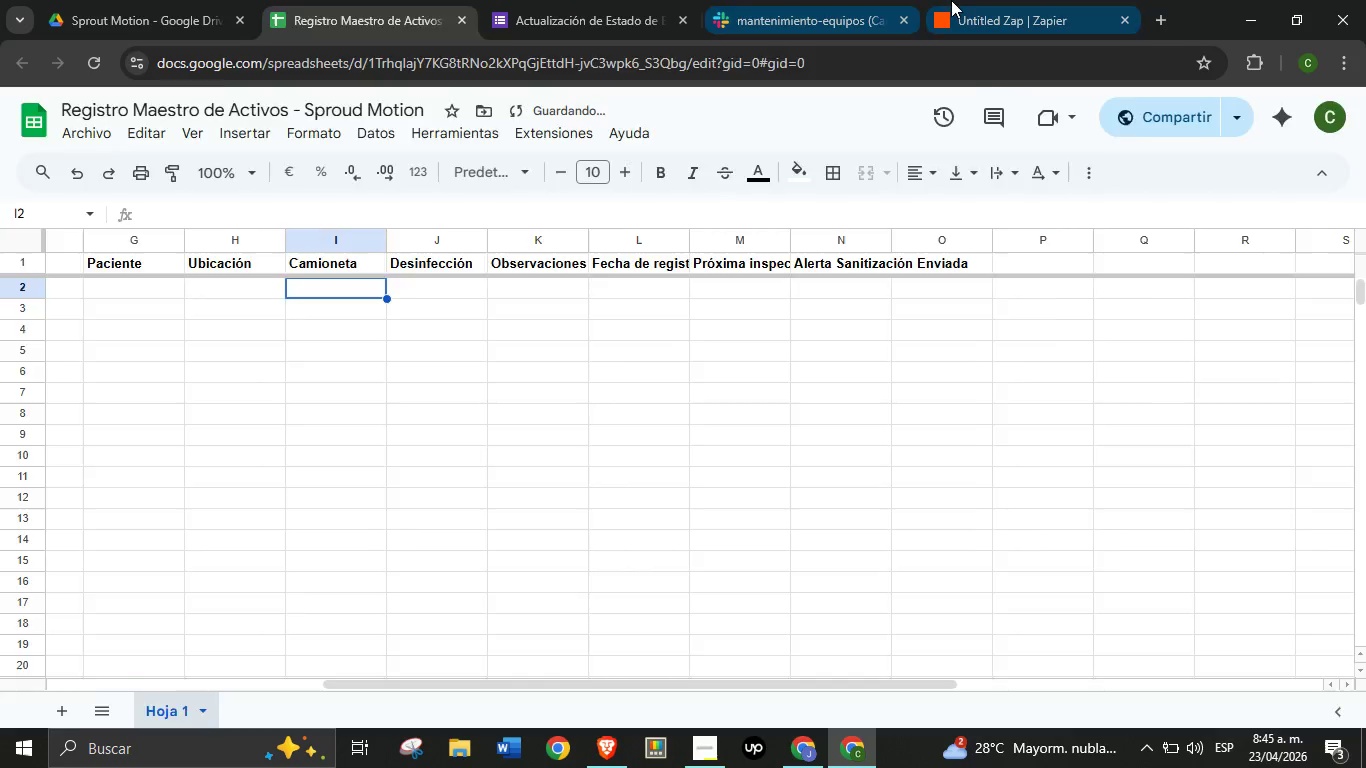 
left_click([951, 0])
 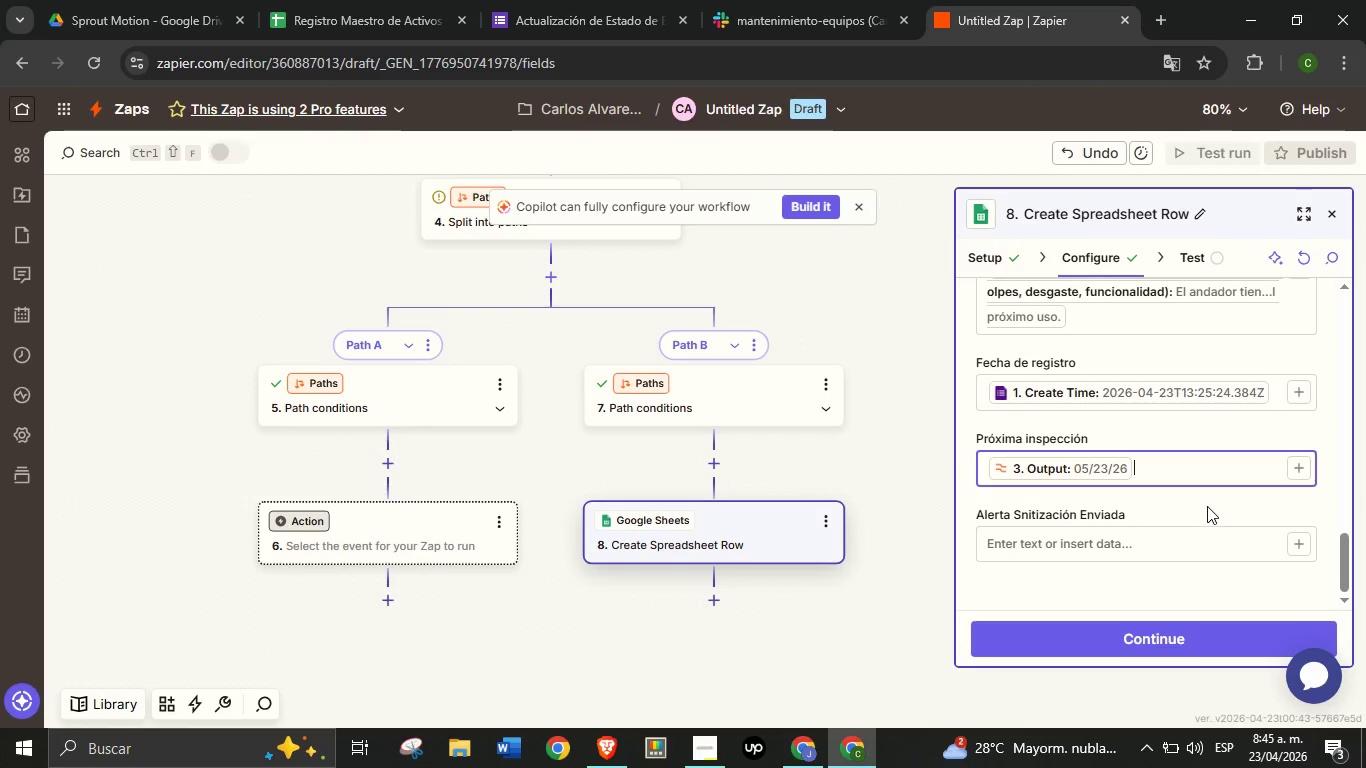 
left_click([1207, 506])
 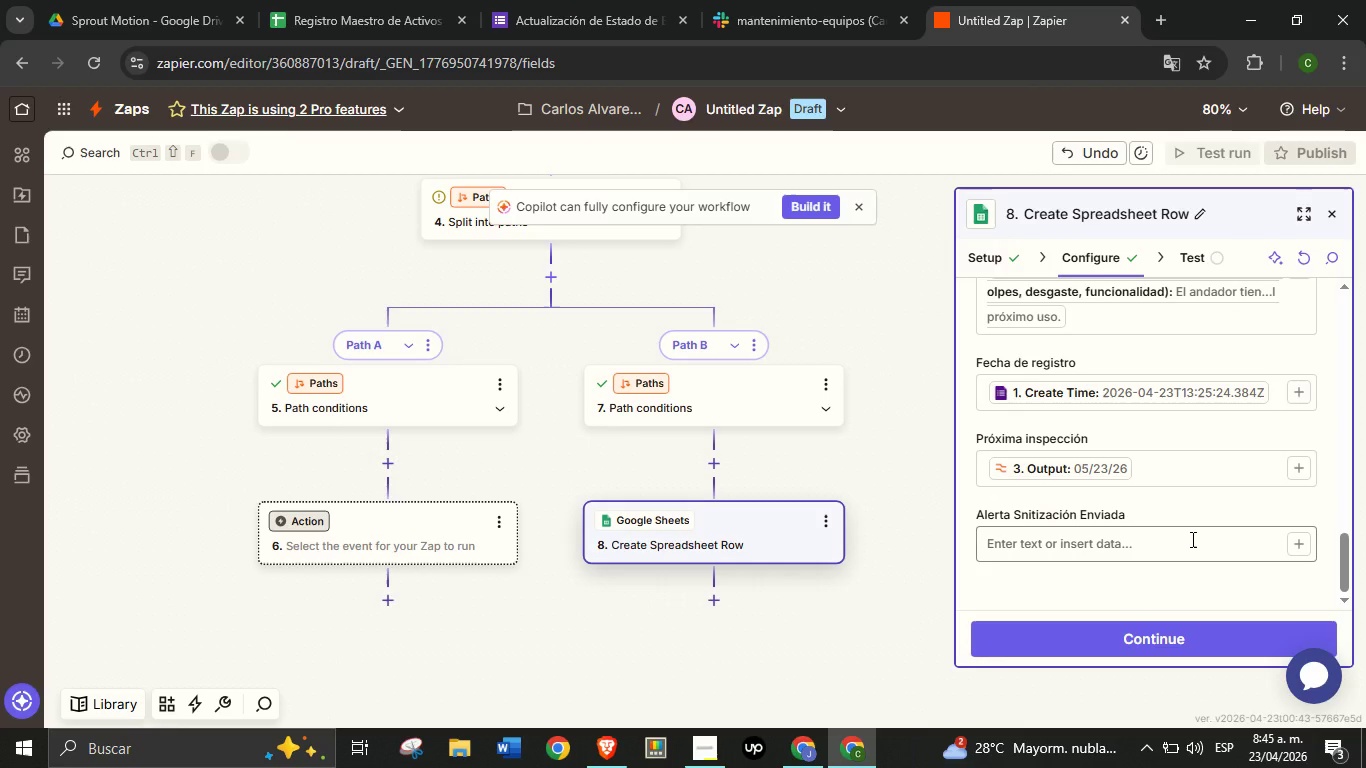 
wait(6.22)
 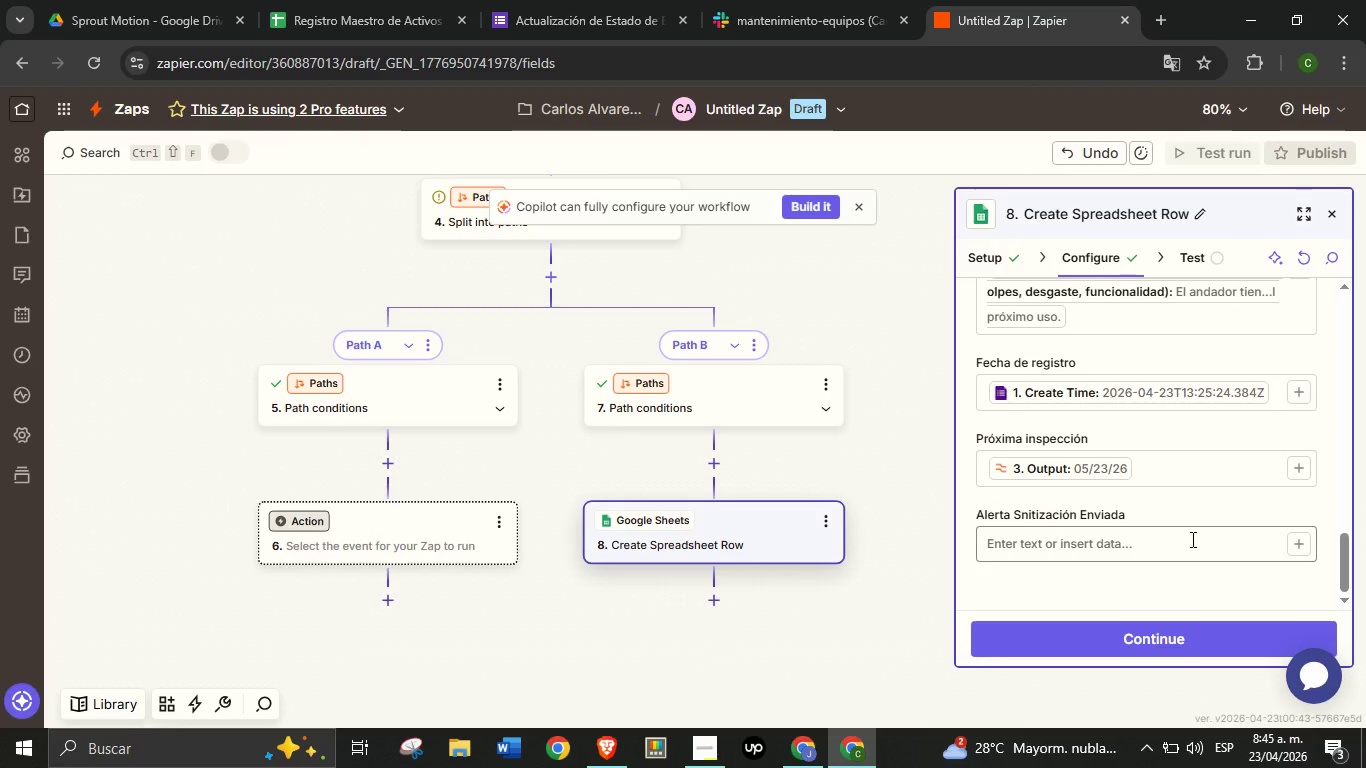 
left_click([1191, 540])
 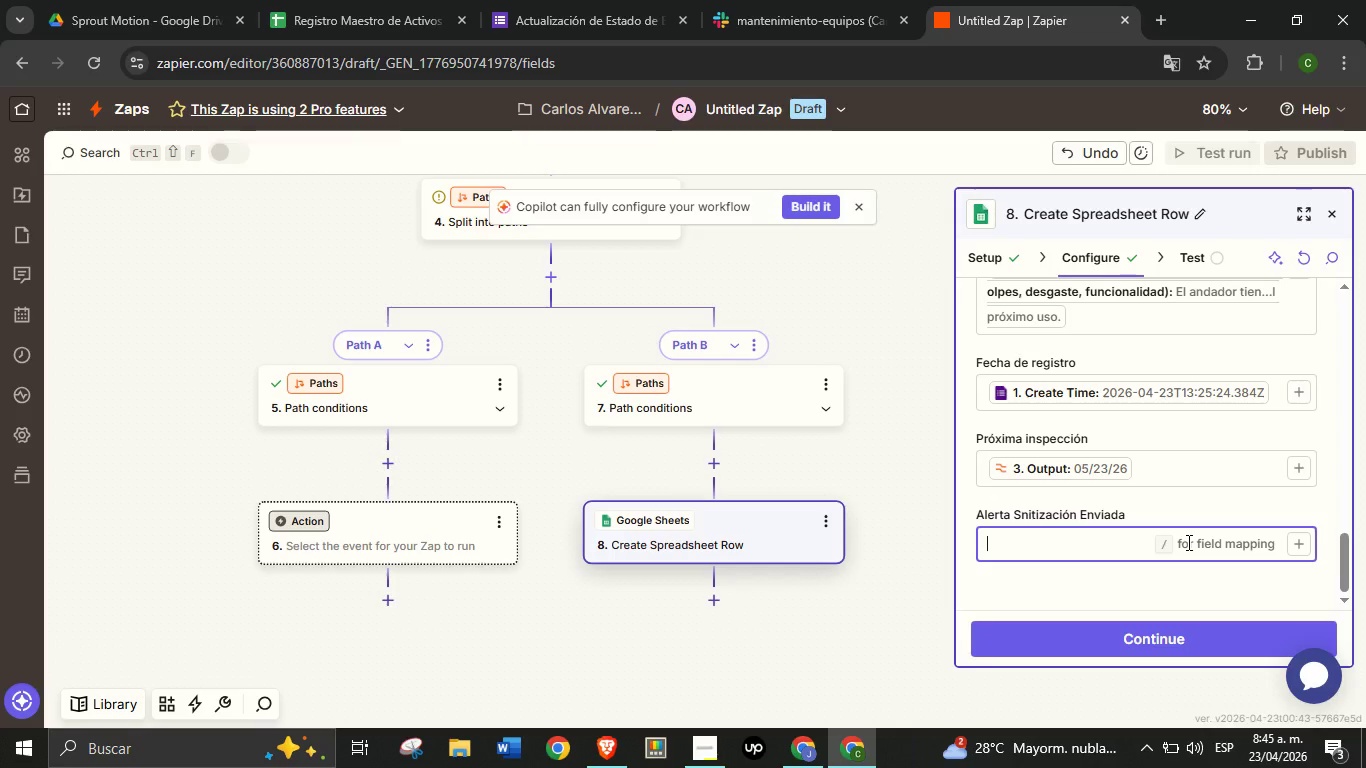 
type(PENDIENTE)
 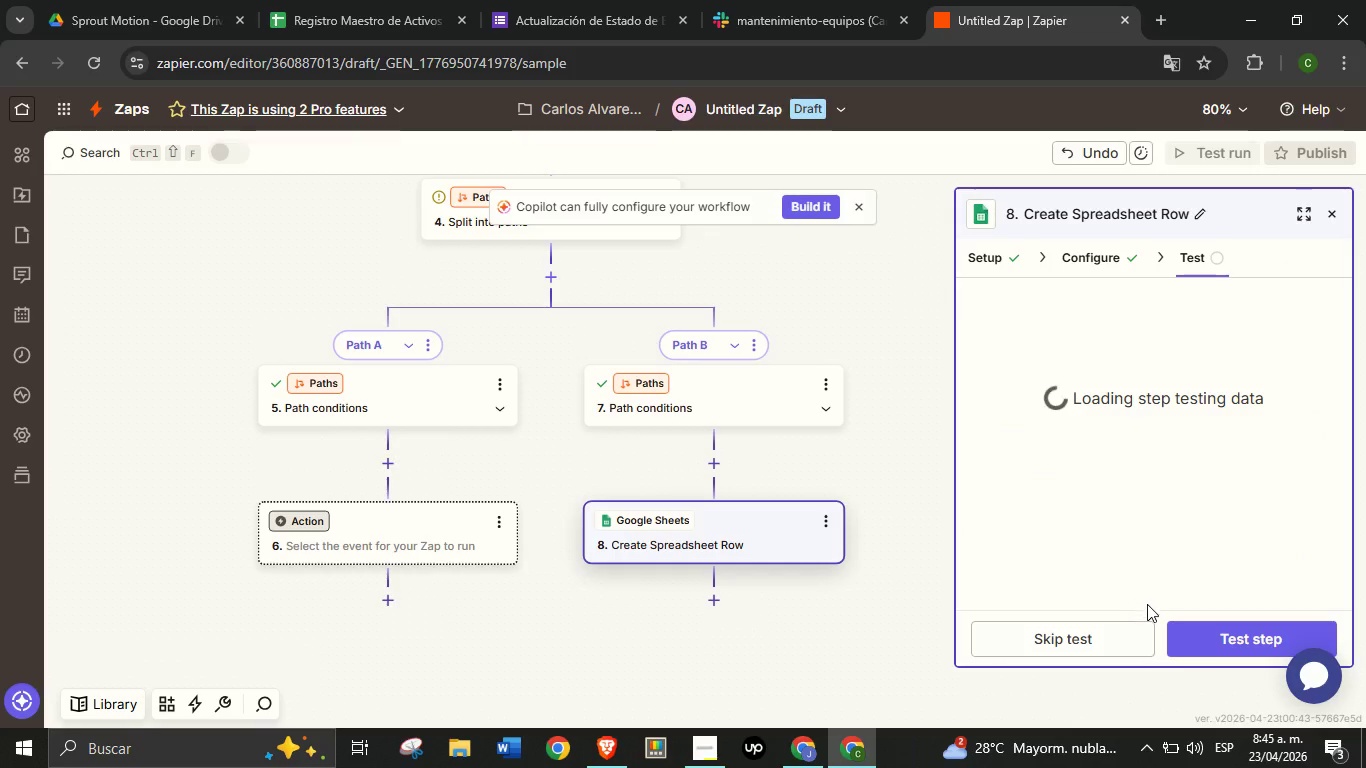 
wait(5.25)
 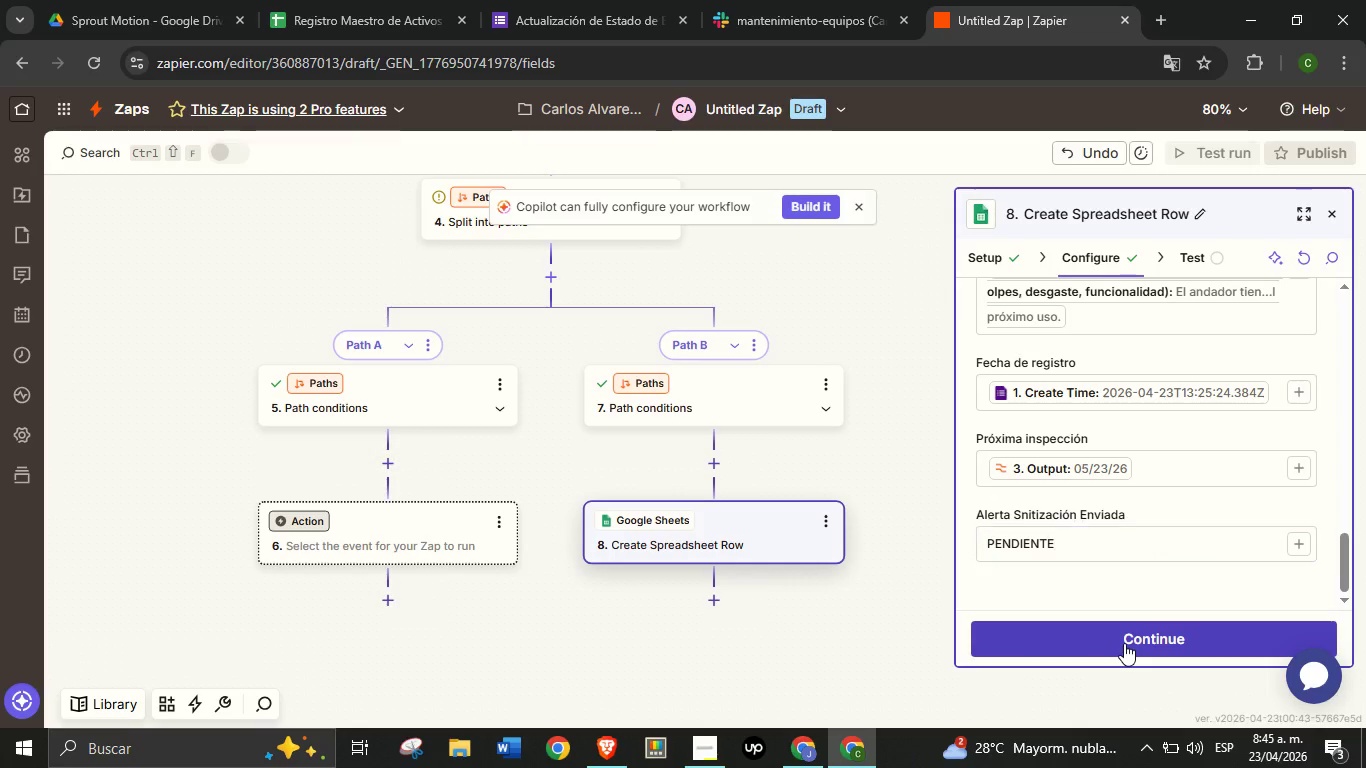 
left_click([1222, 641])
 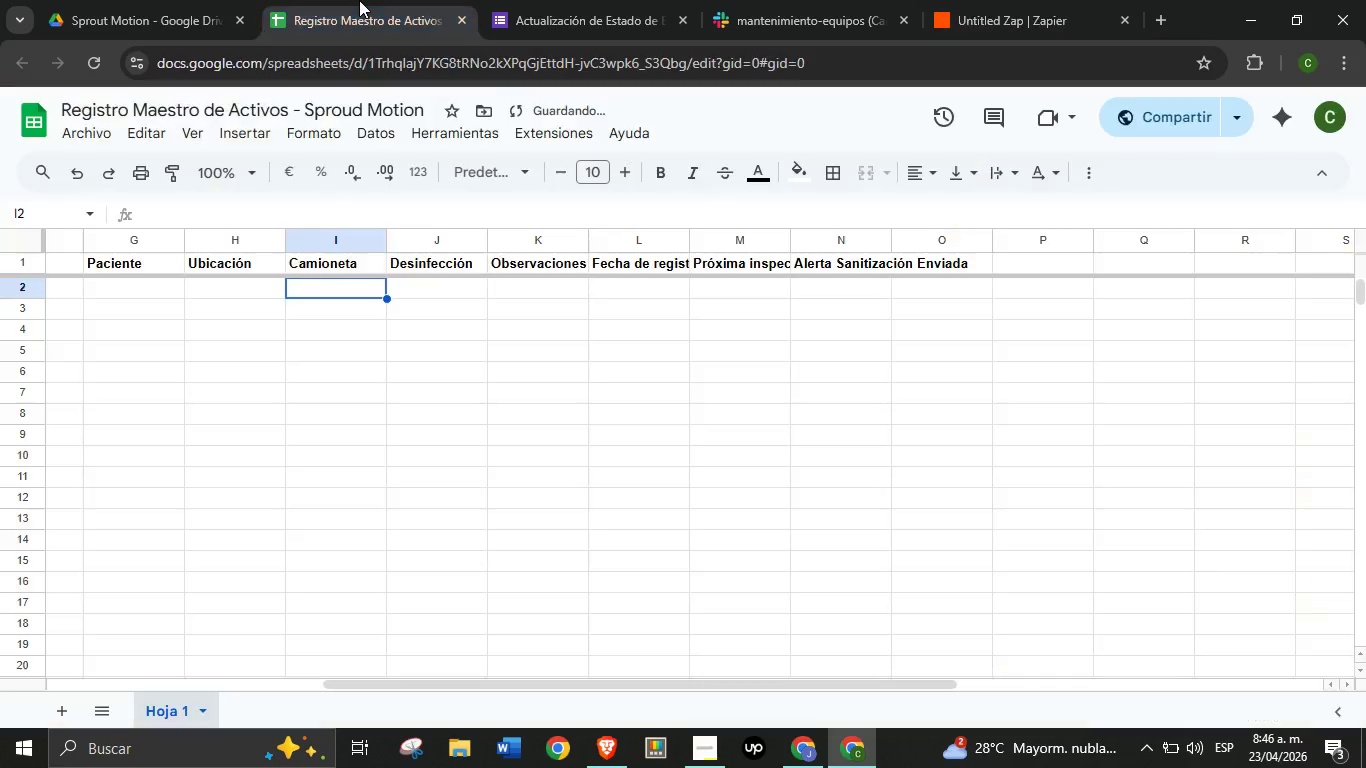 
left_click([359, 0])
 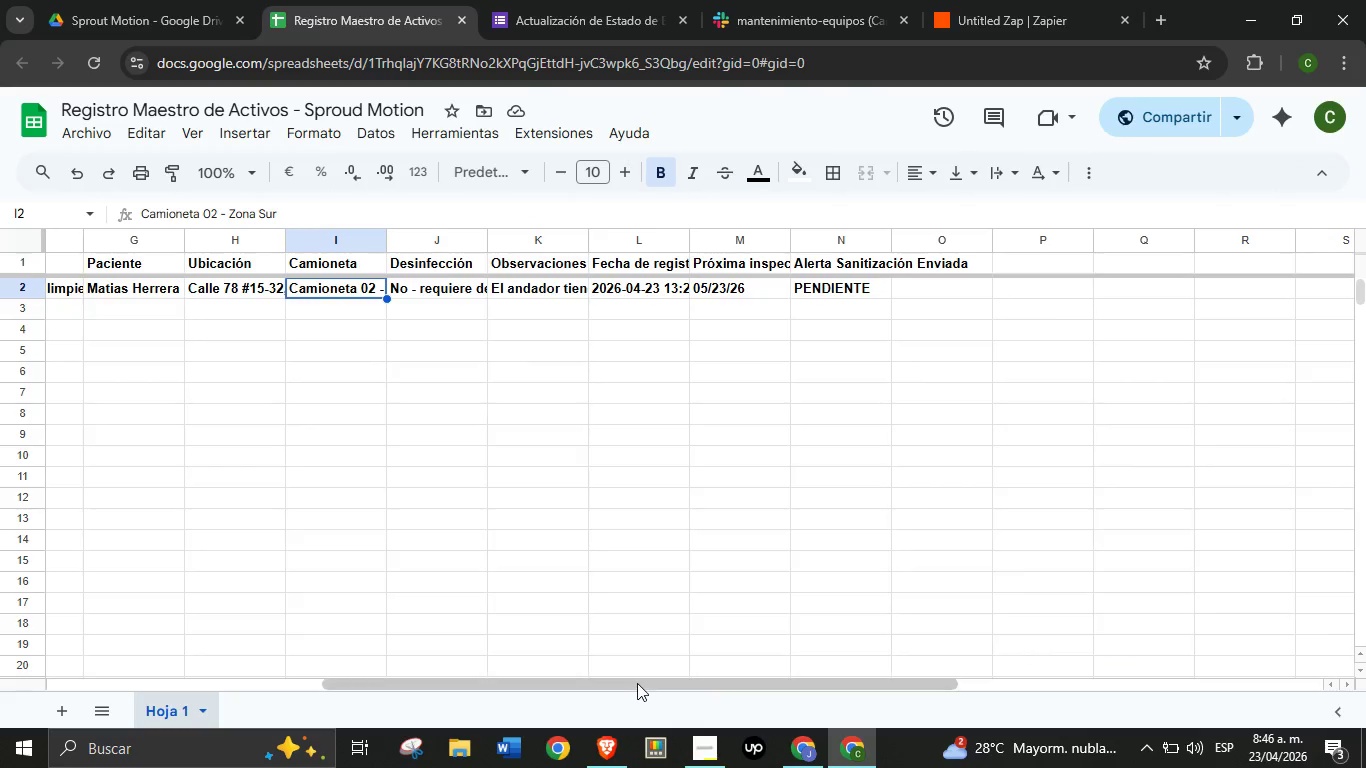 
left_click_drag(start_coordinate=[637, 683], to_coordinate=[50, 614])
 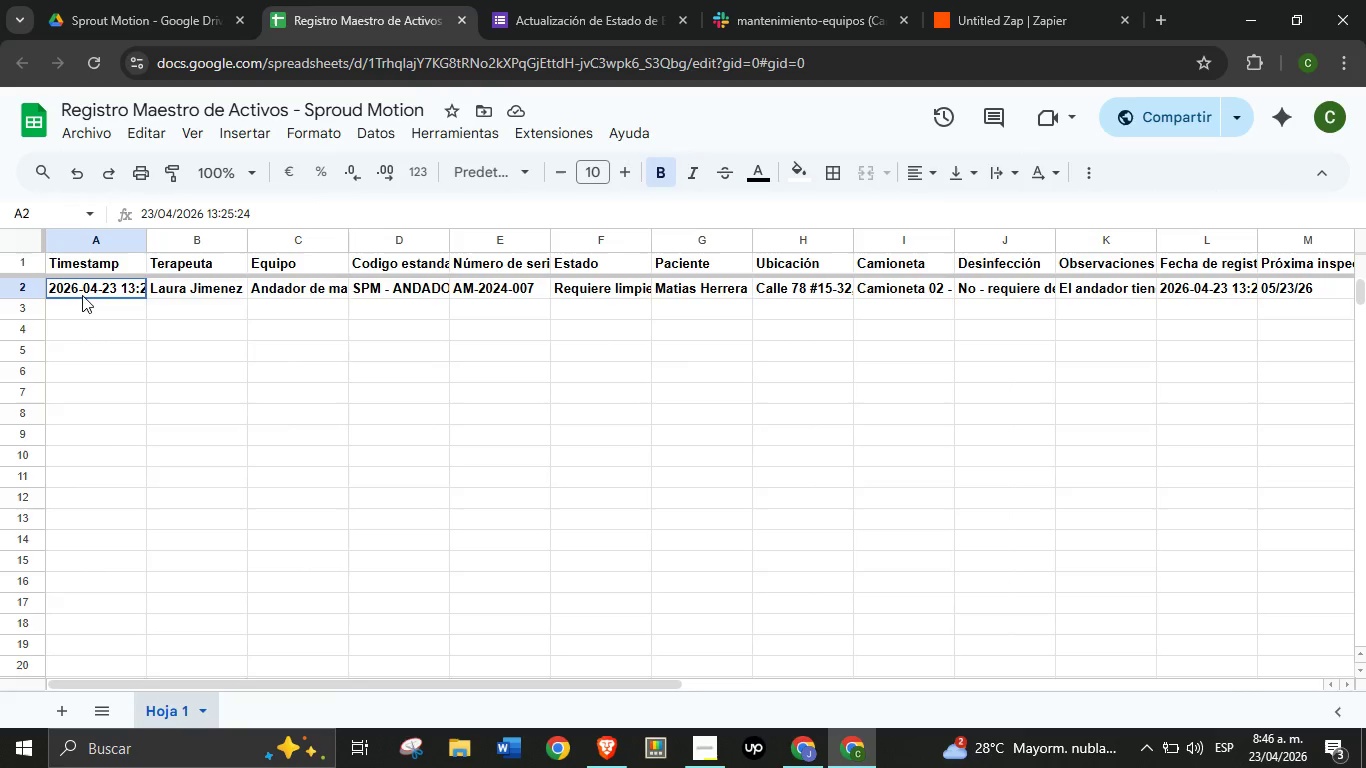 
left_click_drag(start_coordinate=[71, 289], to_coordinate=[236, 387])
 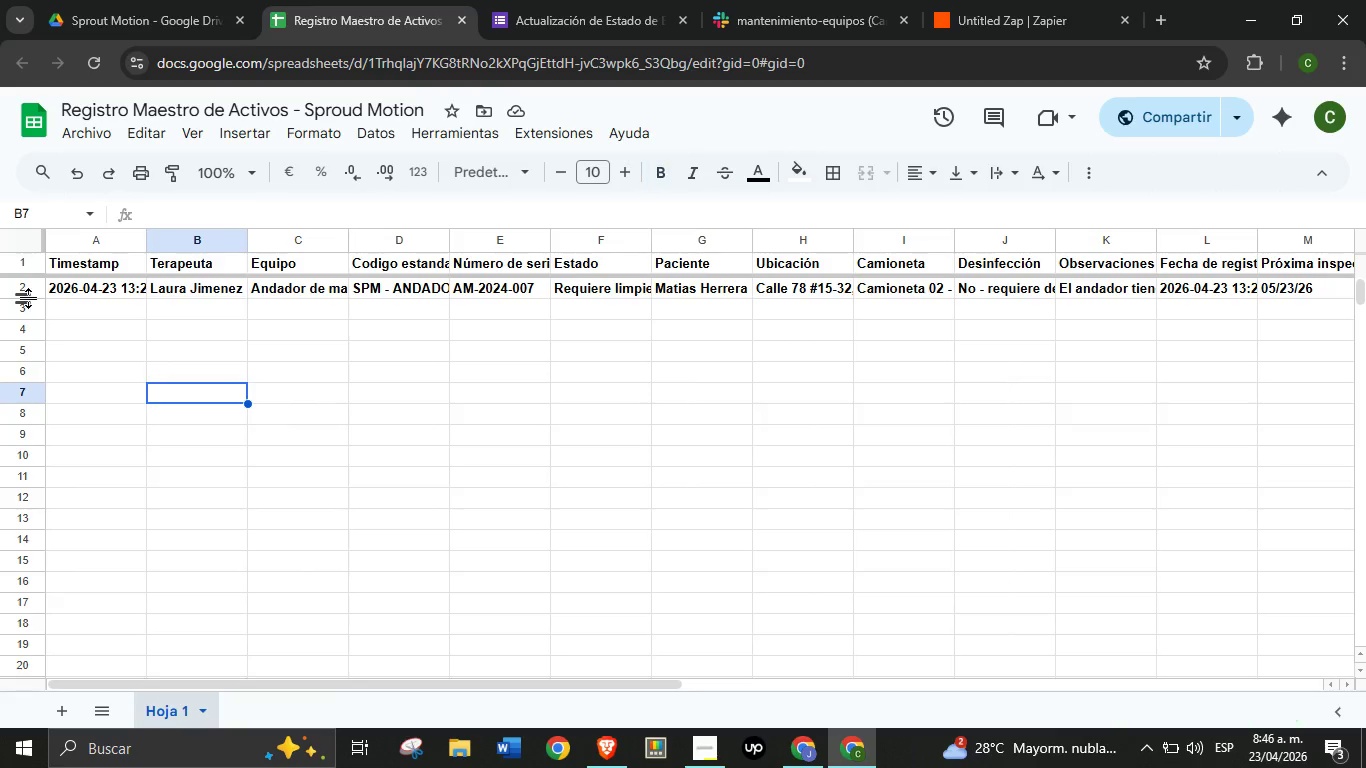 
left_click([201, 394])
 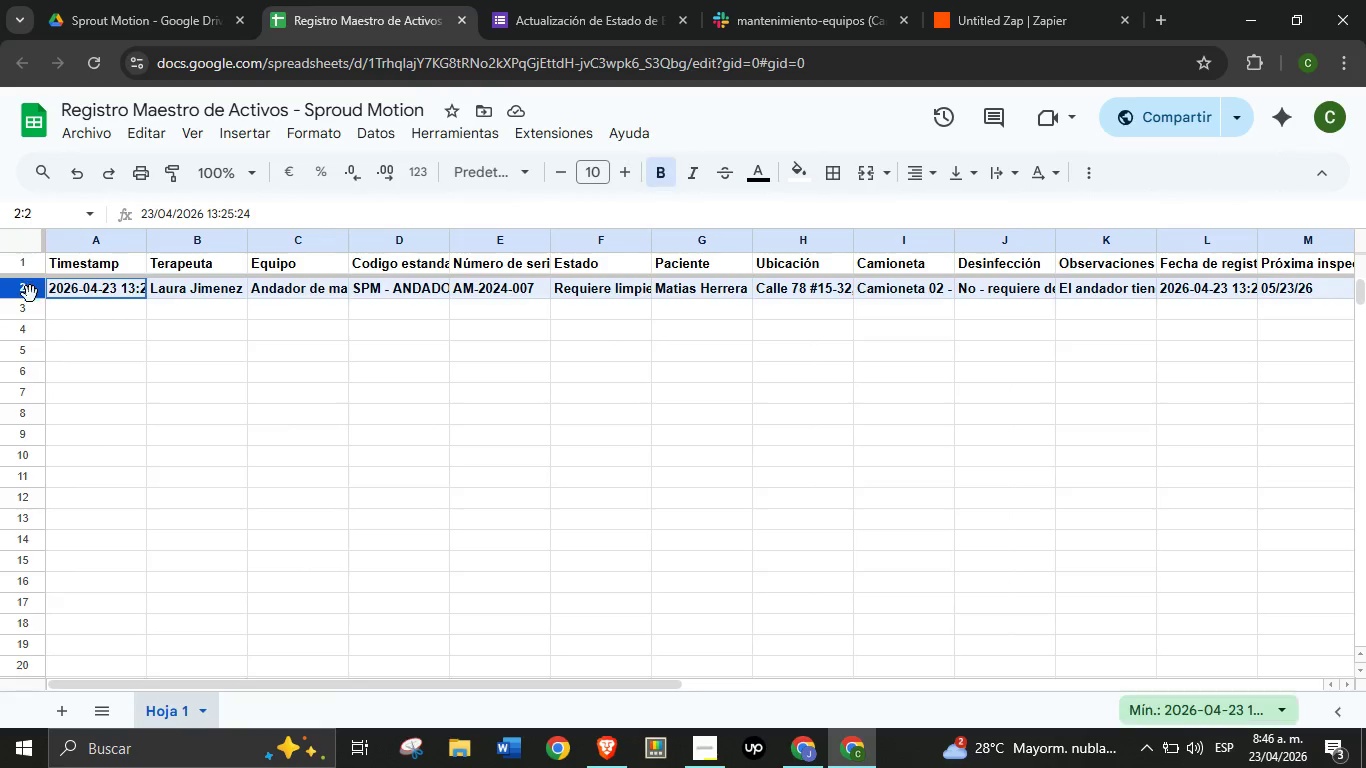 
left_click_drag(start_coordinate=[29, 292], to_coordinate=[27, 386])
 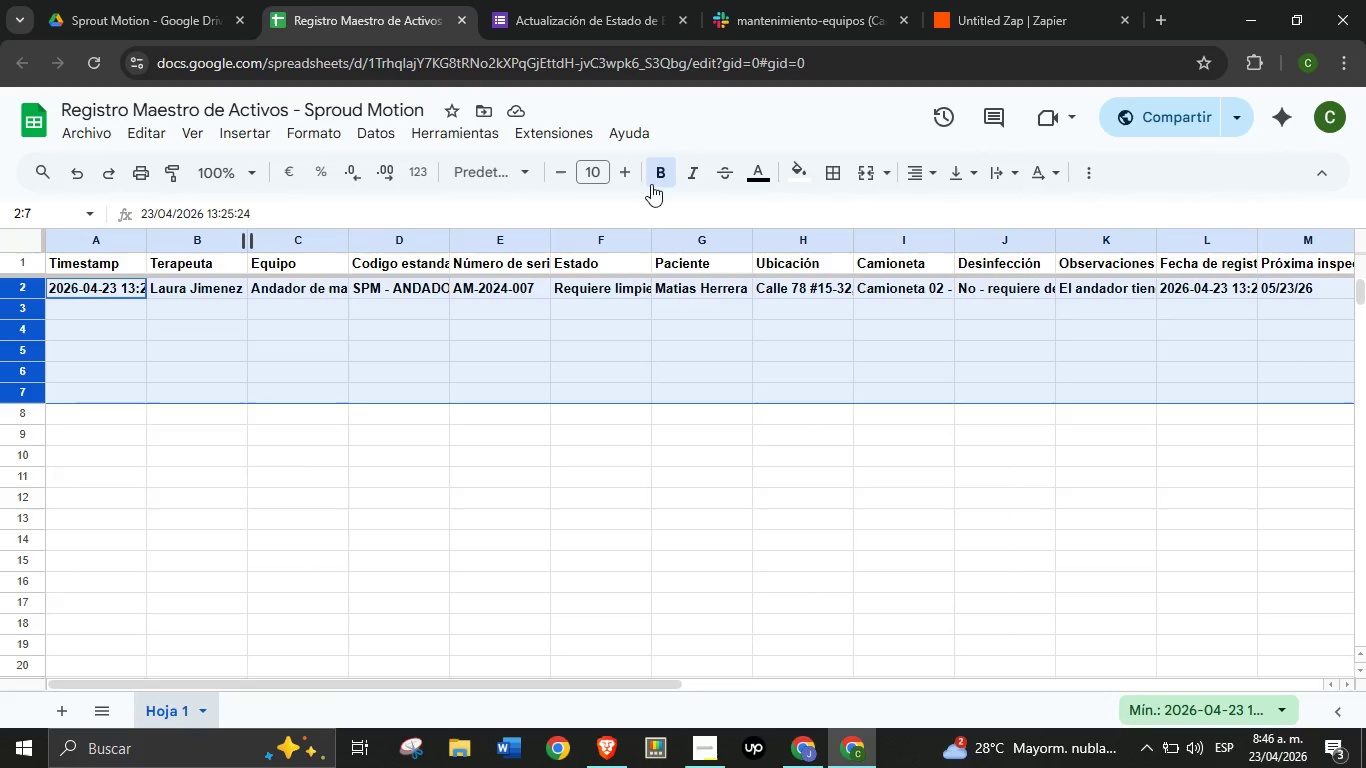 
left_click([650, 176])
 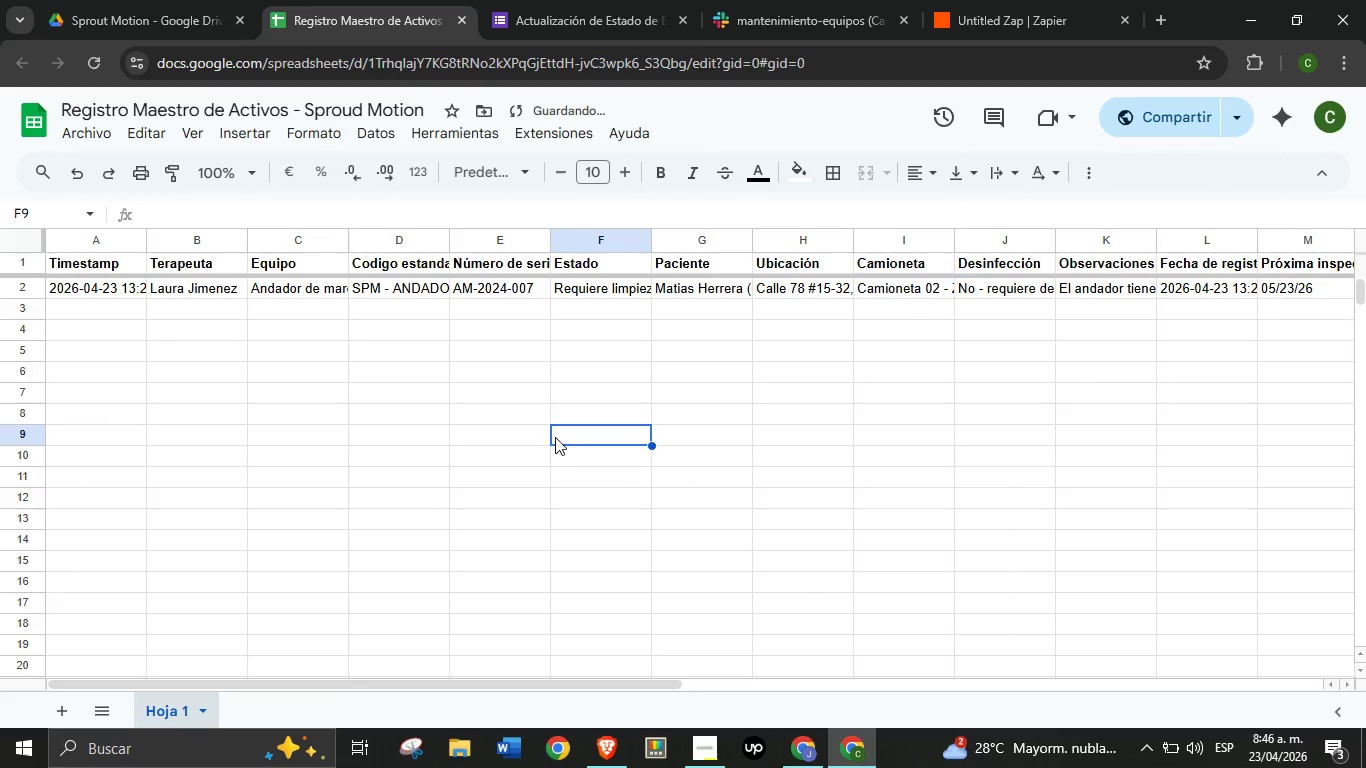 
left_click([593, 428])
 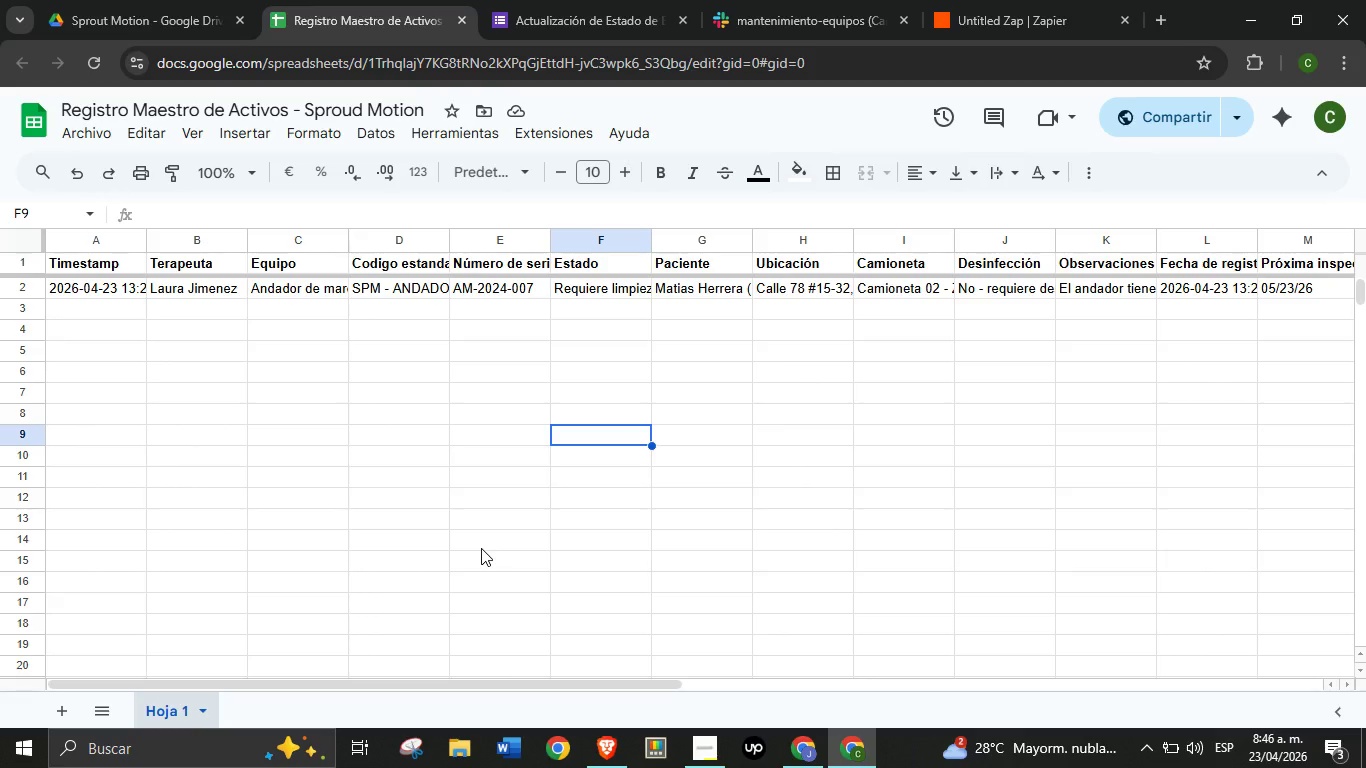 
wait(7.72)
 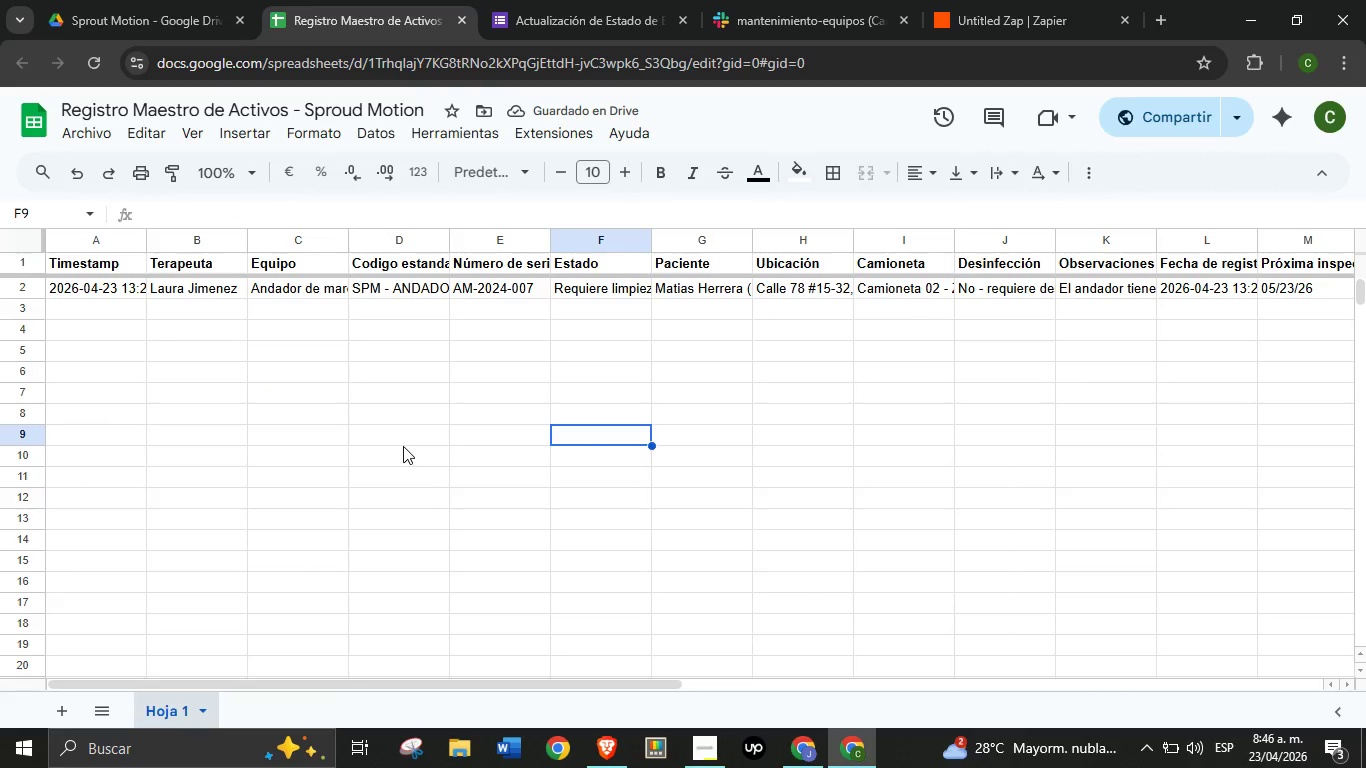 
left_click_drag(start_coordinate=[372, 686], to_coordinate=[566, 698])
 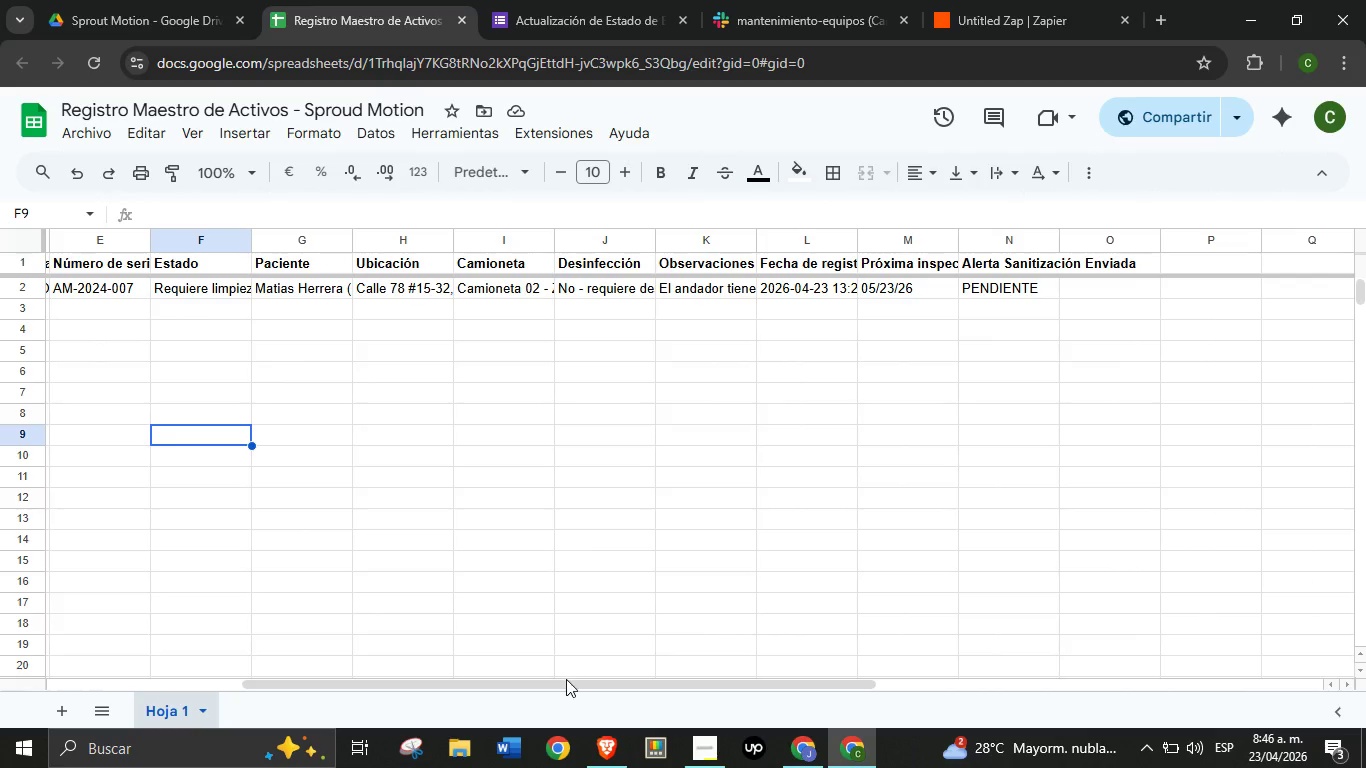 
left_click_drag(start_coordinate=[566, 679], to_coordinate=[302, 637])
 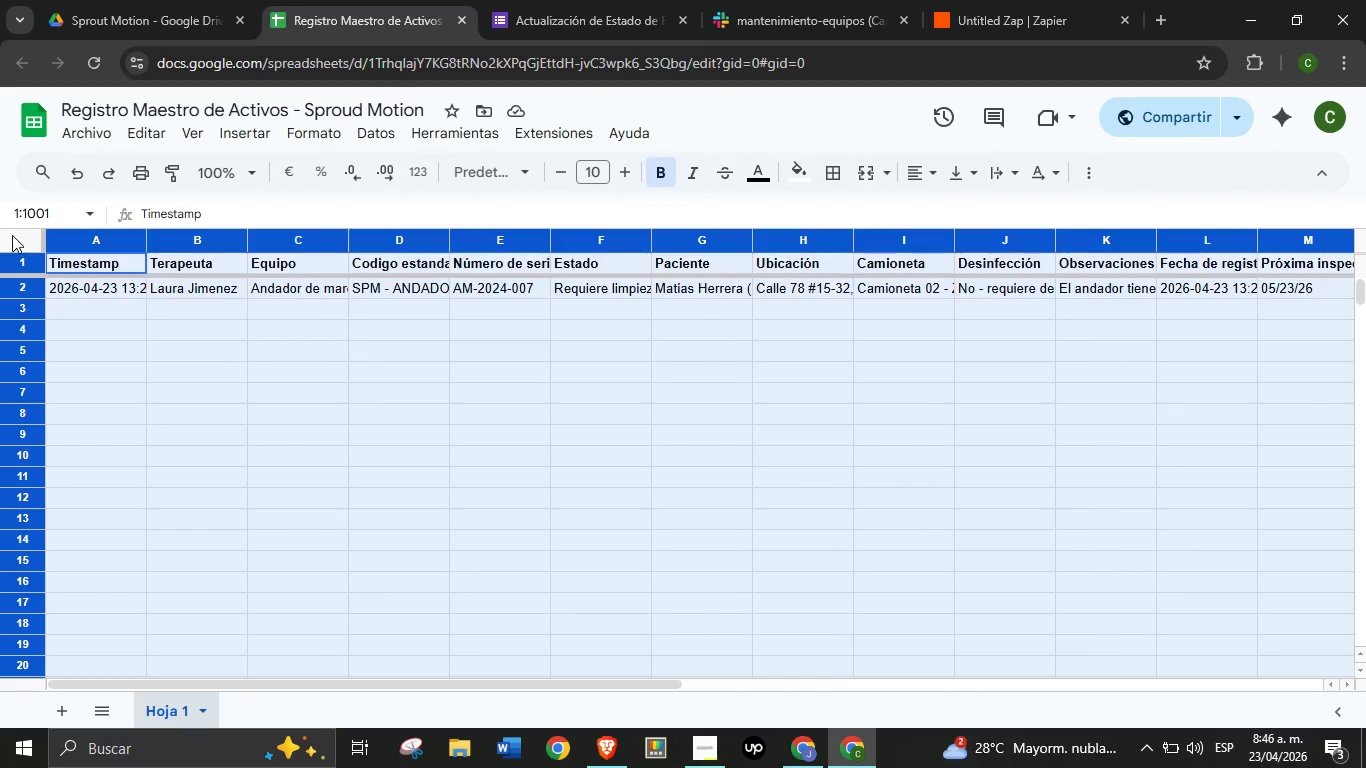 
left_click([12, 235])
 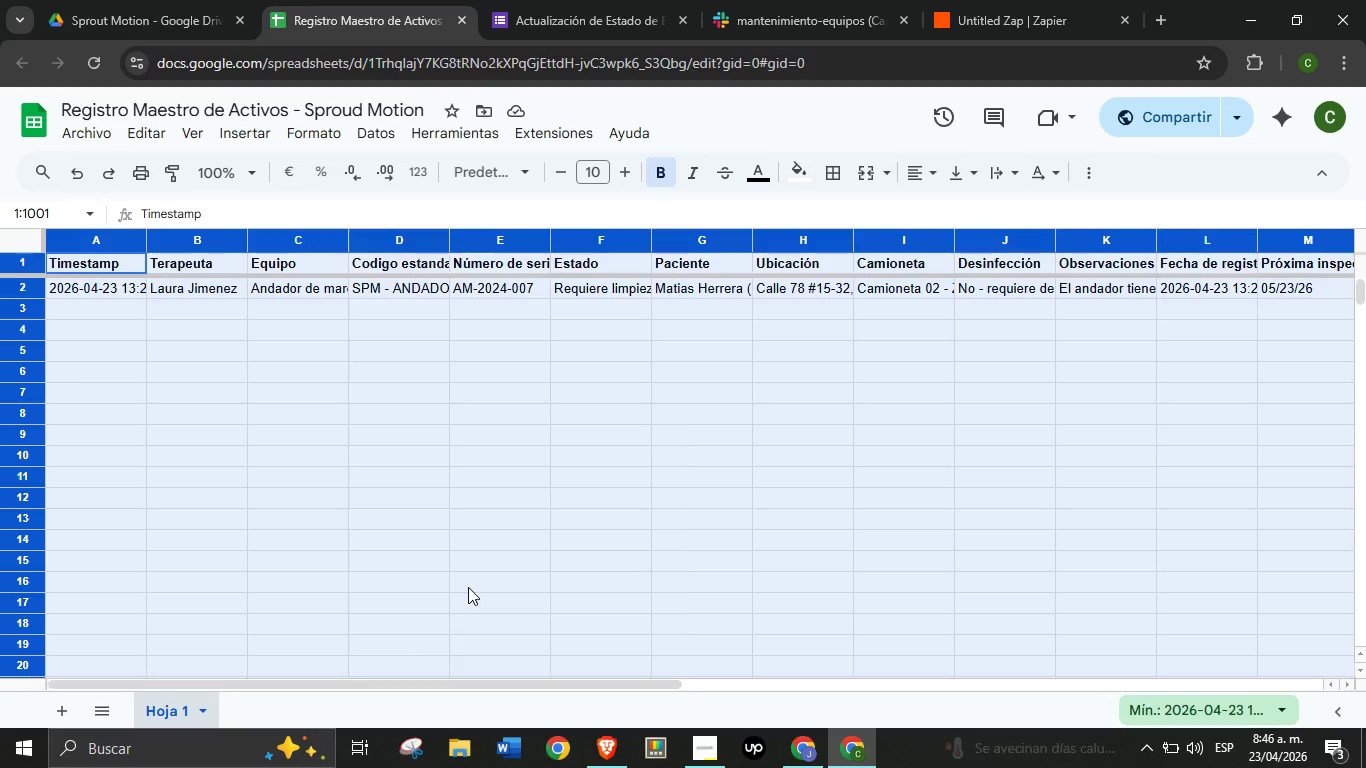 
left_click([470, 582])
 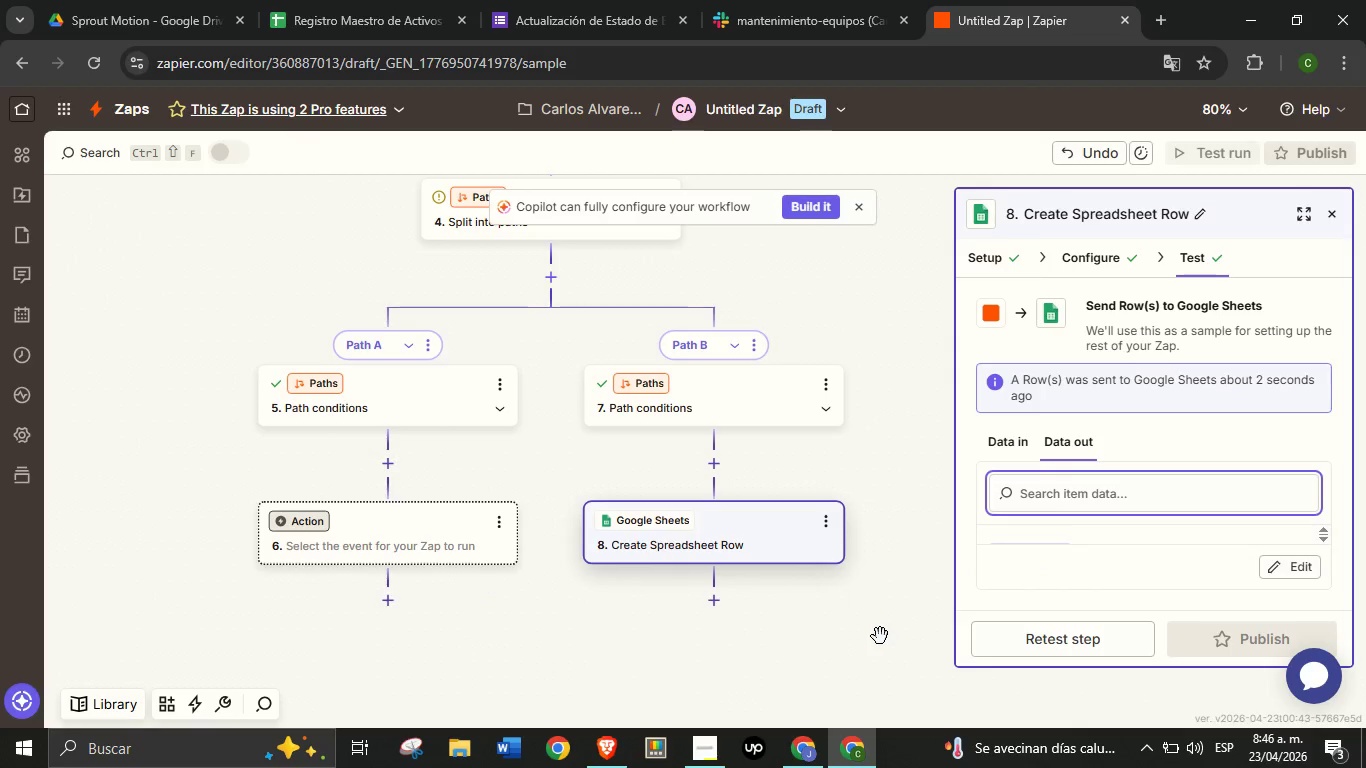 
left_click_drag(start_coordinate=[880, 636], to_coordinate=[877, 615])
 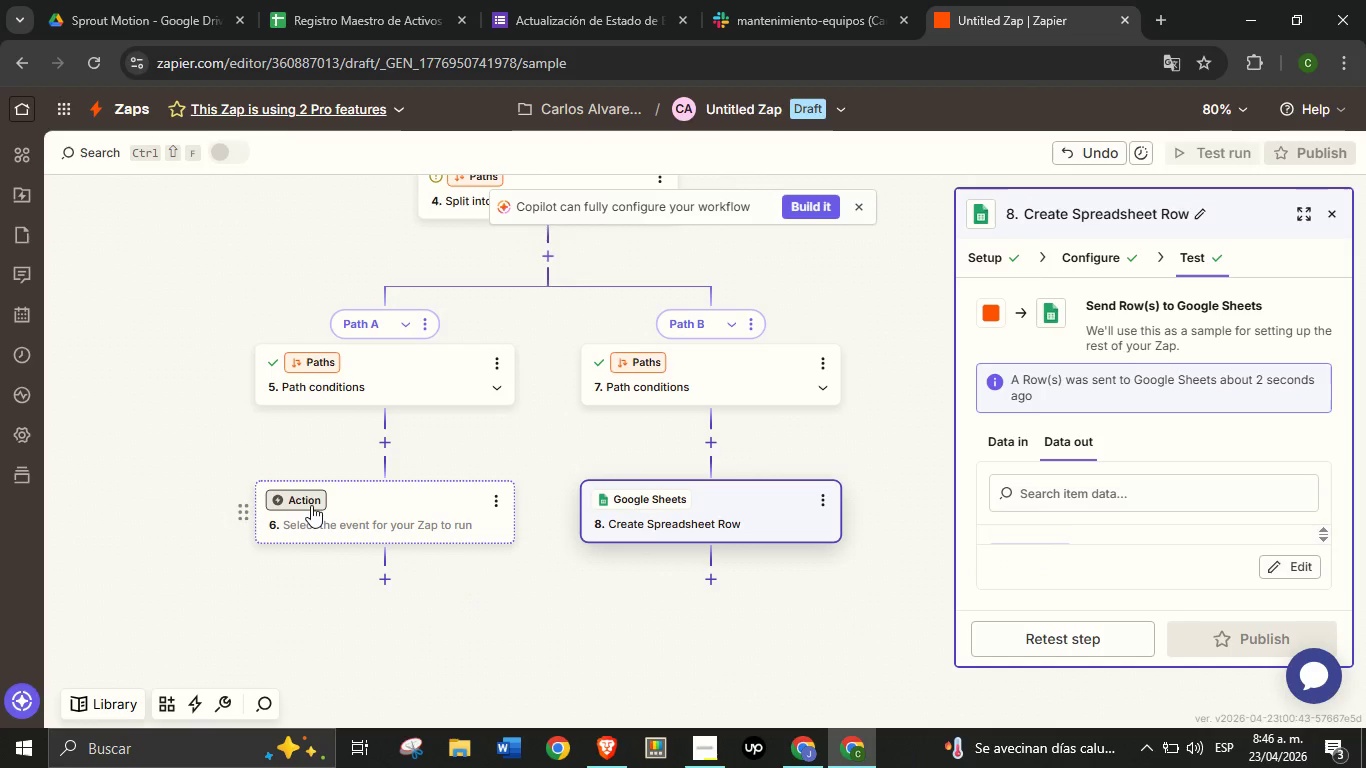 
left_click([305, 503])
 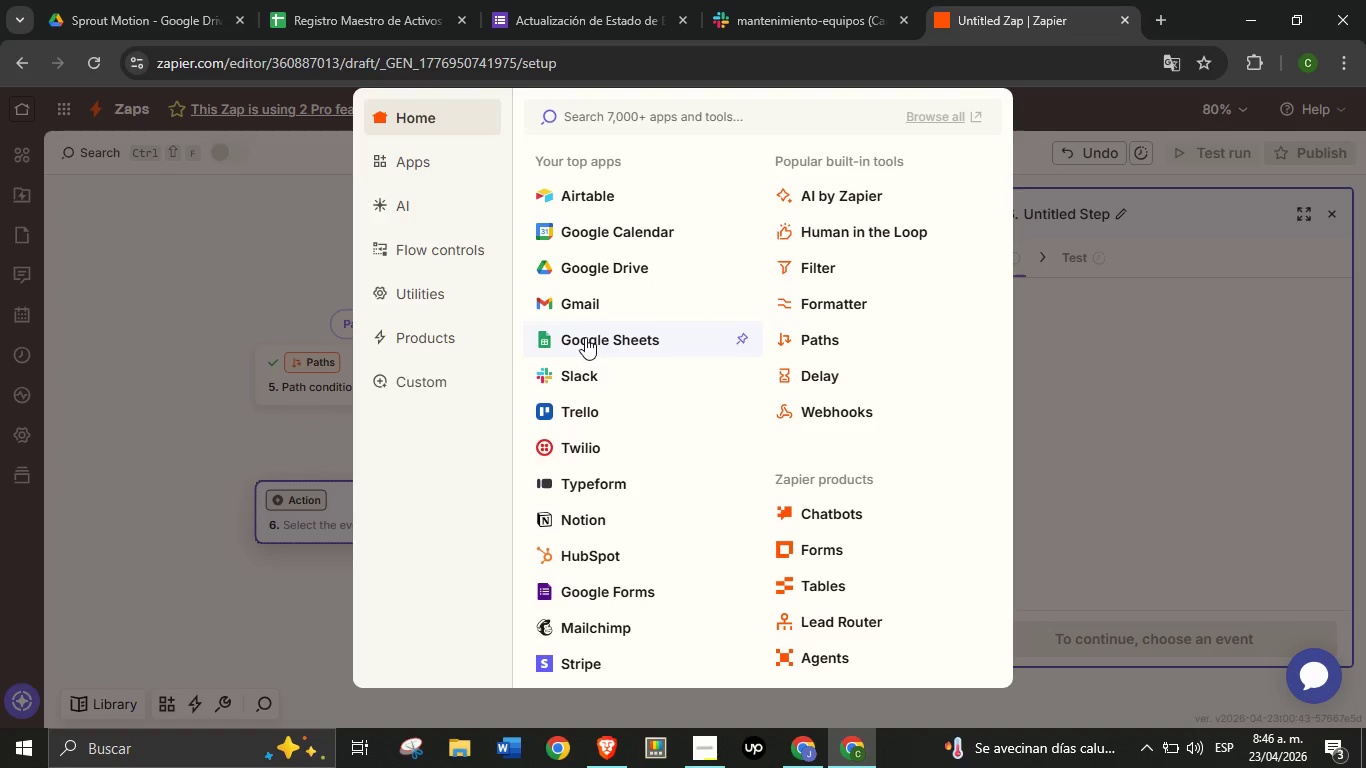 
left_click([585, 337])
 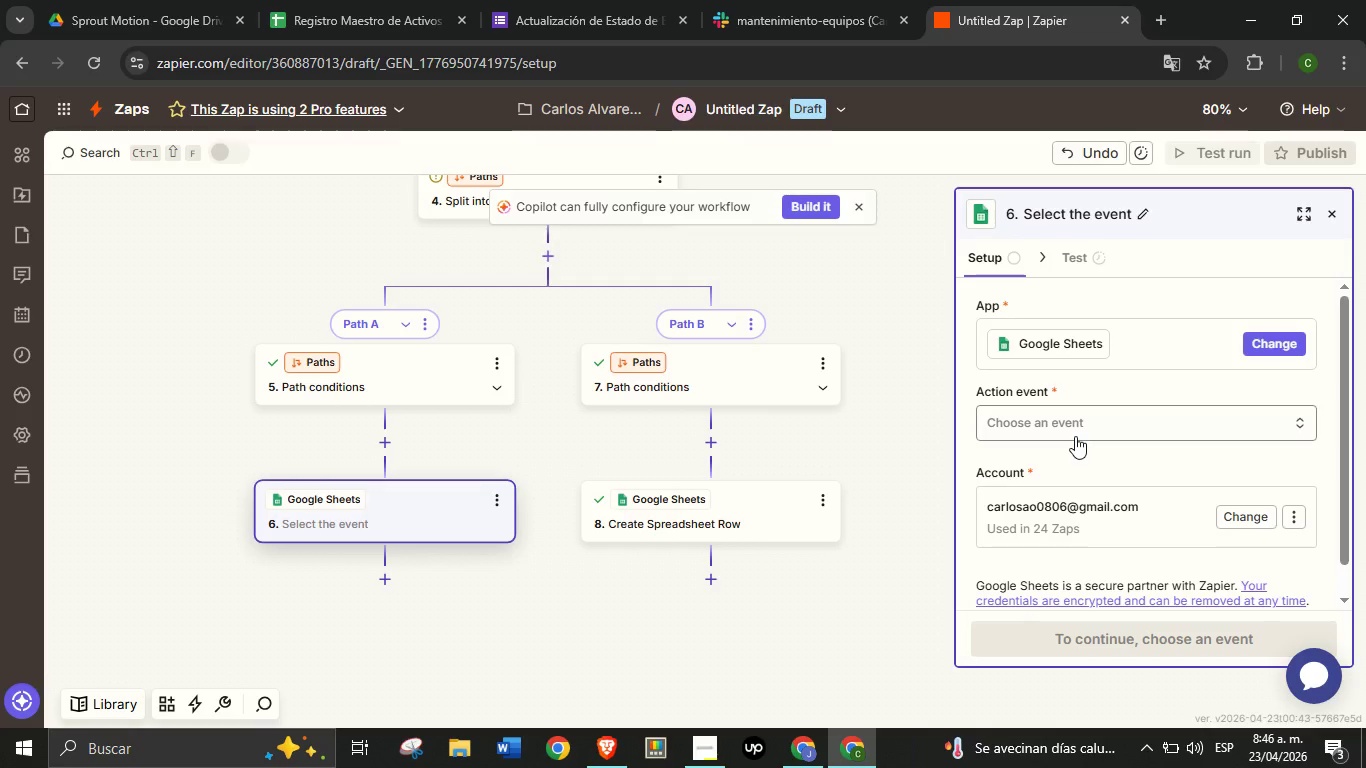 
left_click([1075, 436])
 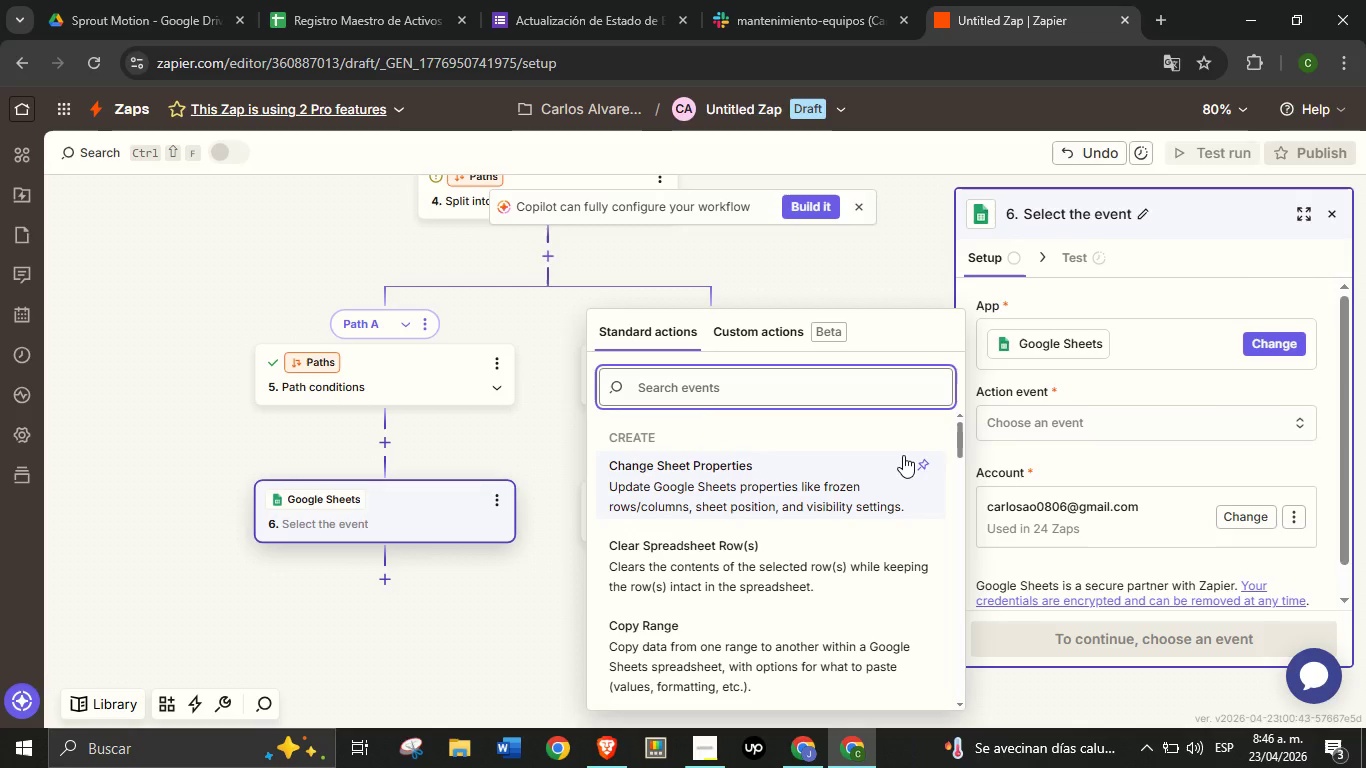 
wait(9.03)
 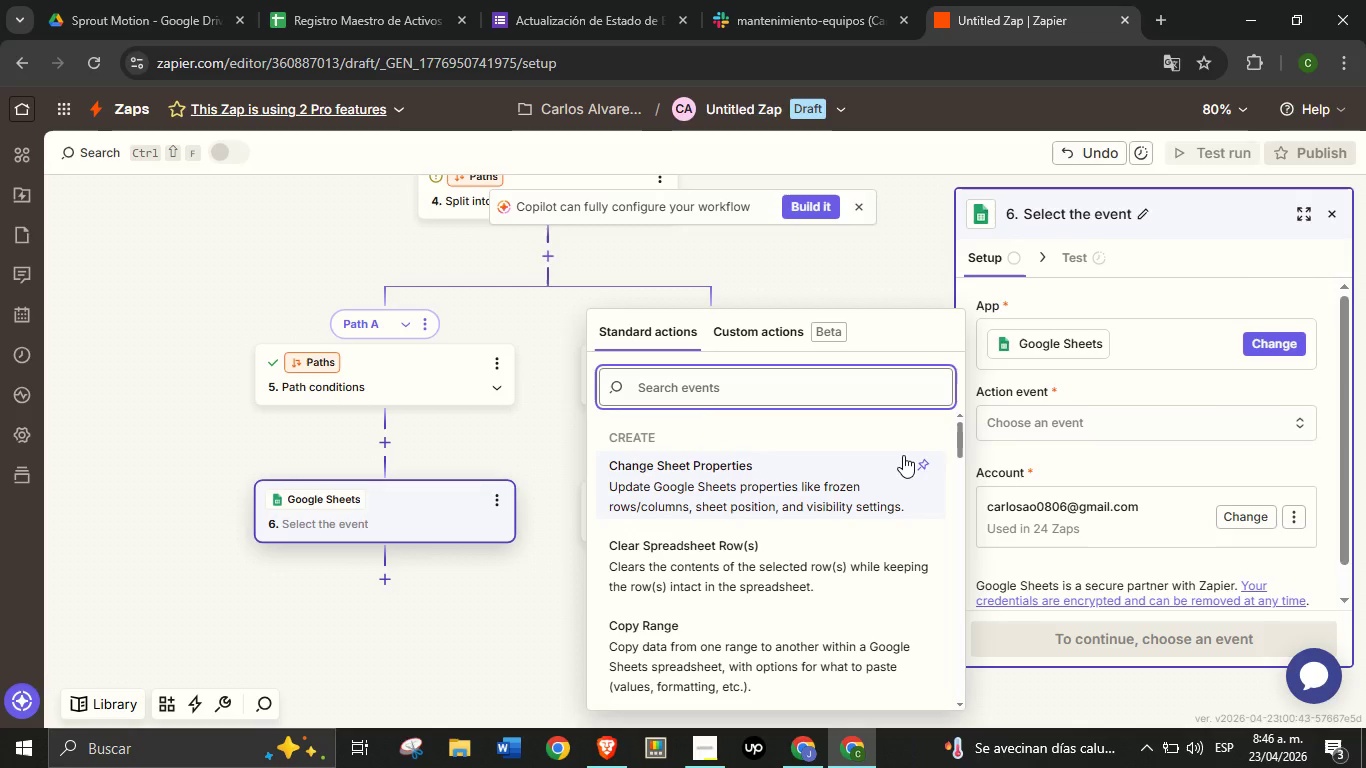 
scroll: coordinate [771, 523], scroll_direction: down, amount: 6.0
 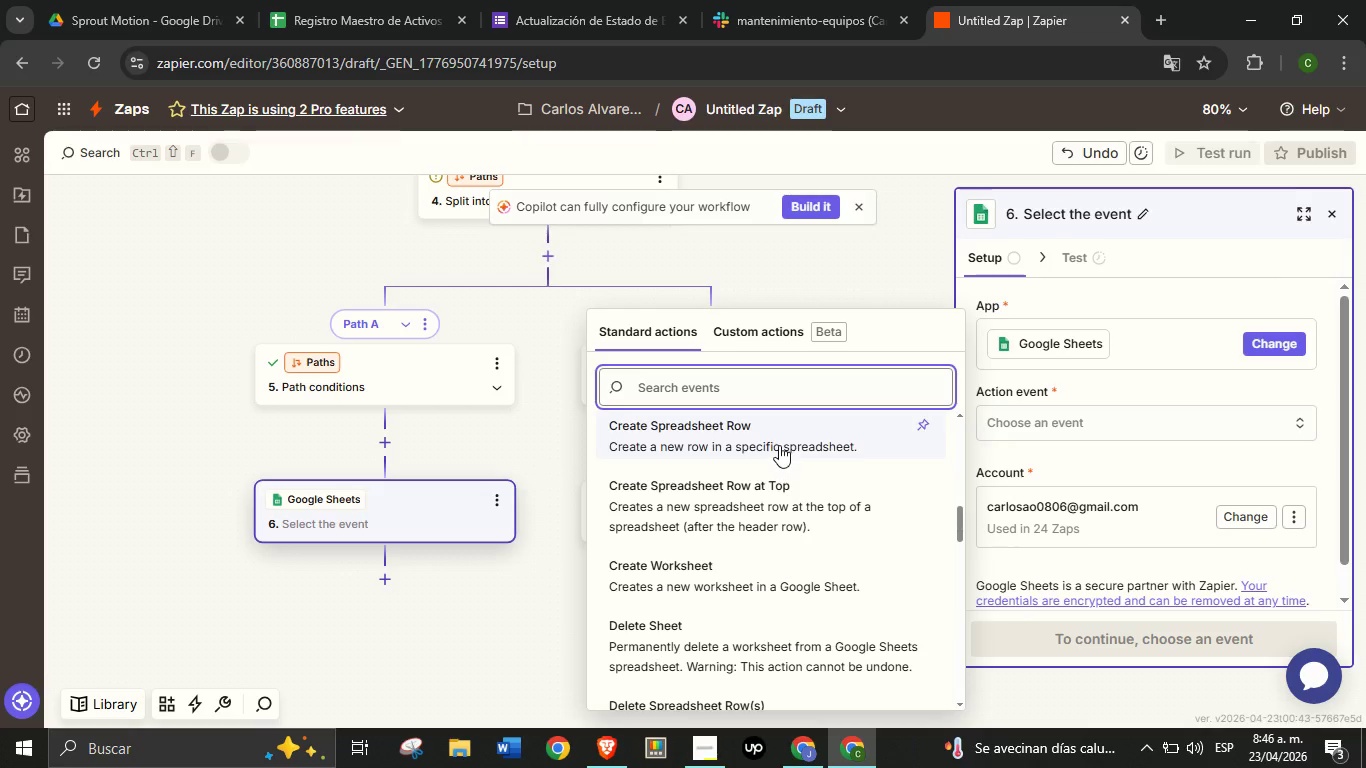 
left_click([779, 445])
 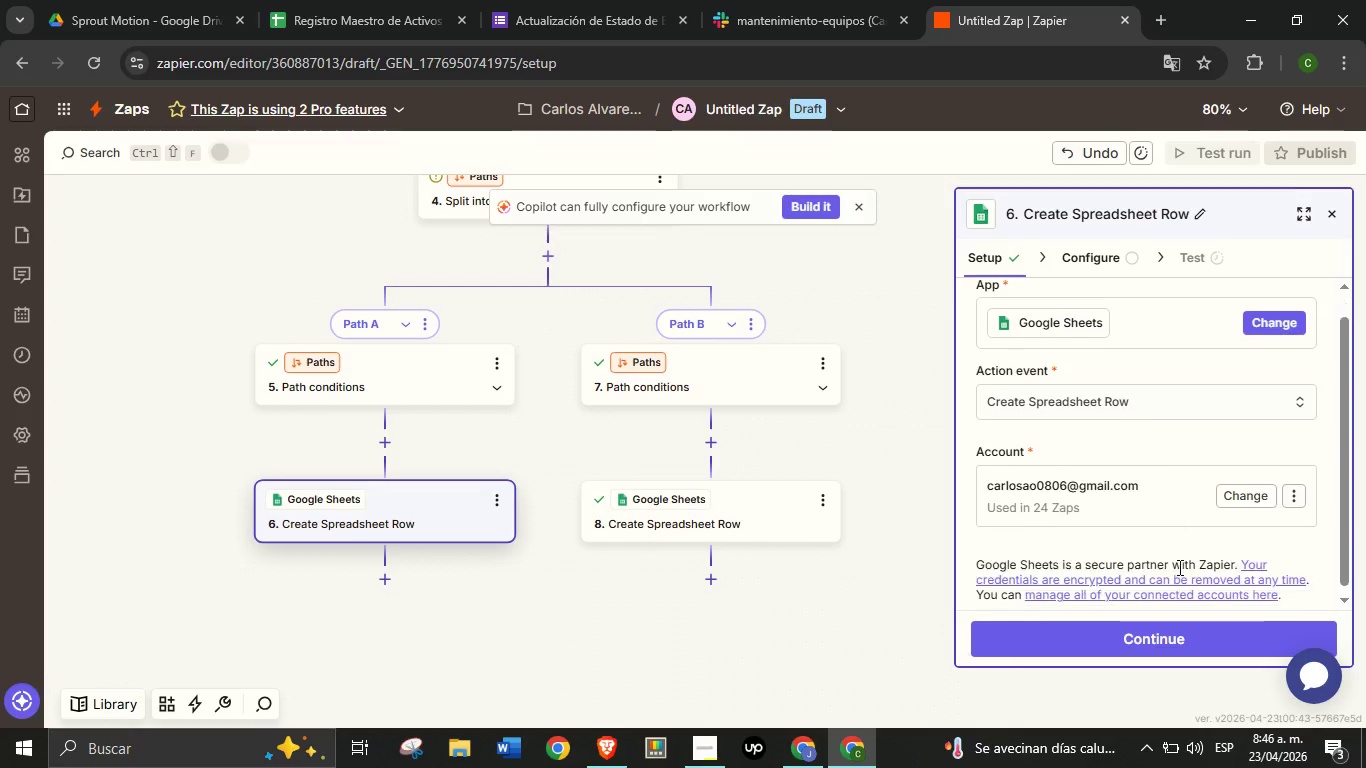 
scroll: coordinate [1167, 507], scroll_direction: down, amount: 2.0
 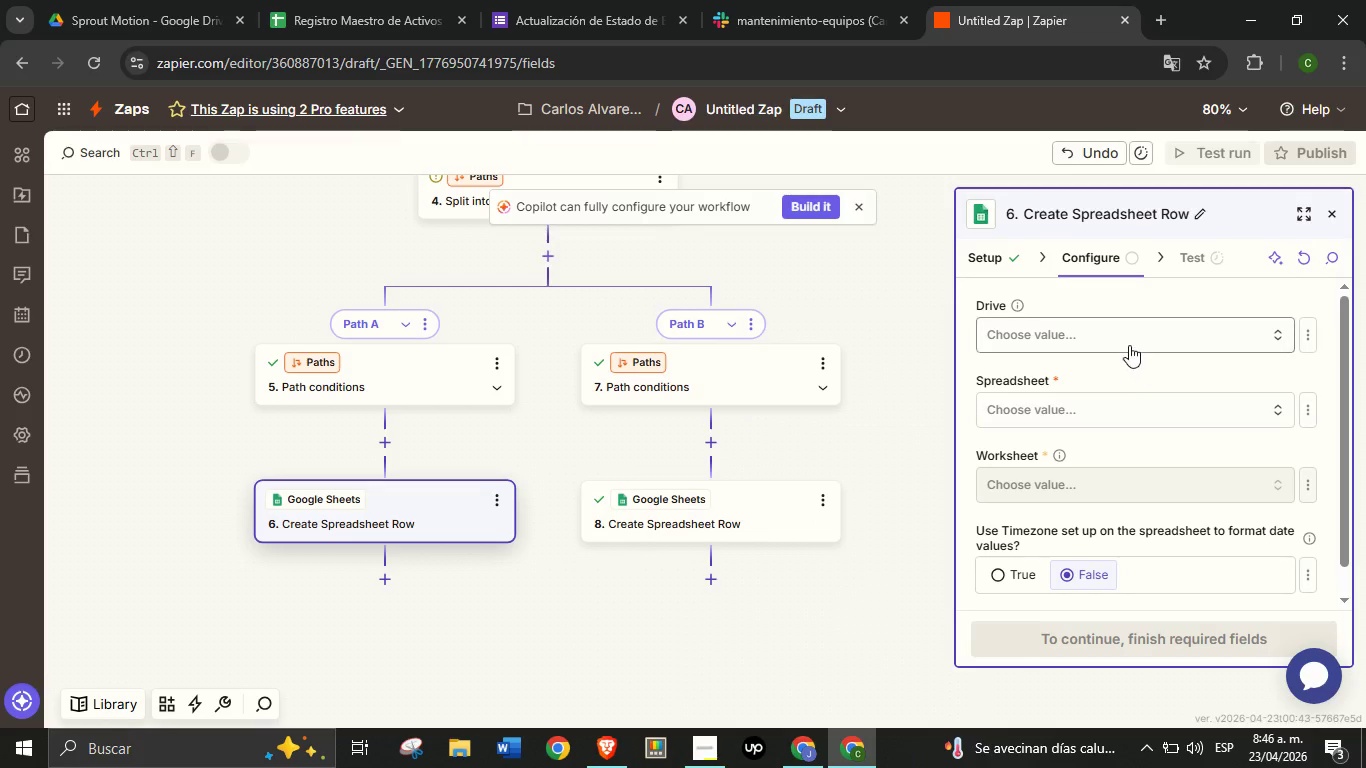 
left_click([1126, 338])
 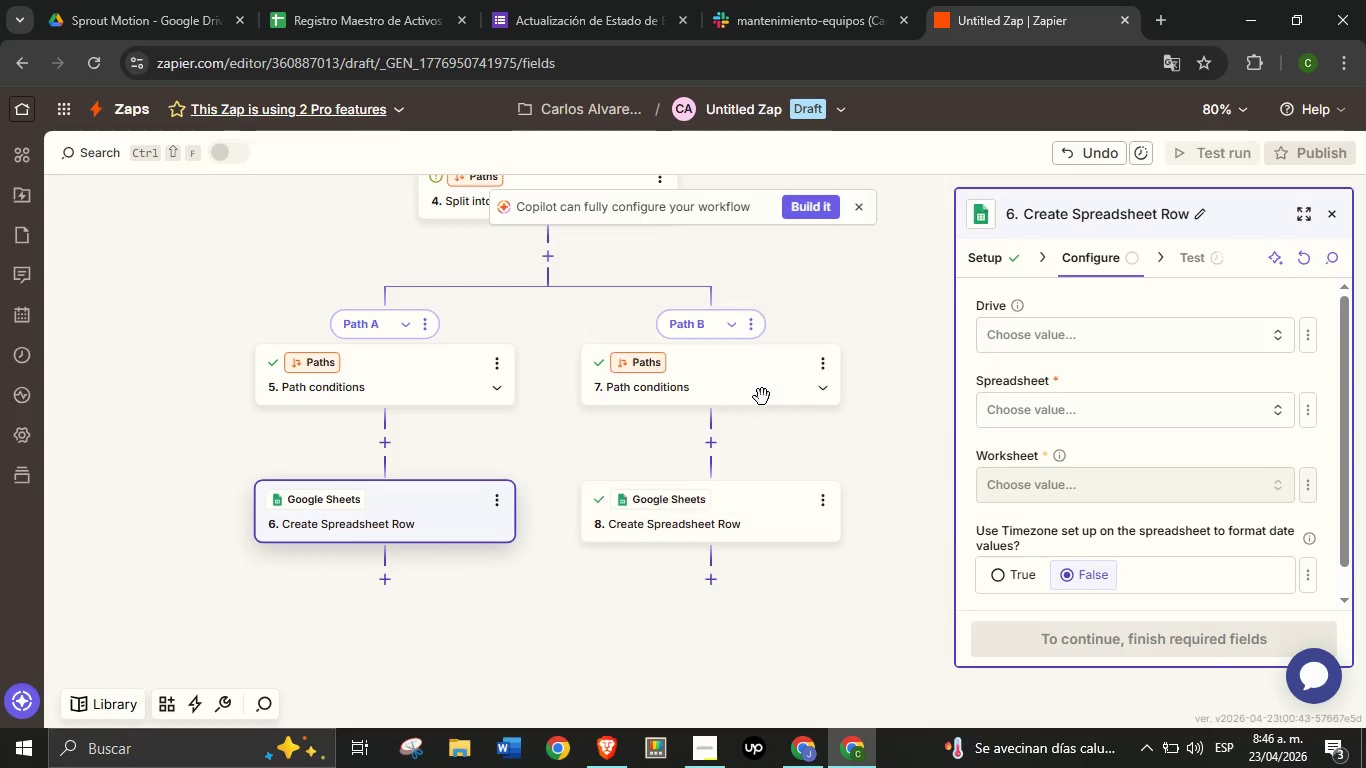 
left_click([762, 397])
 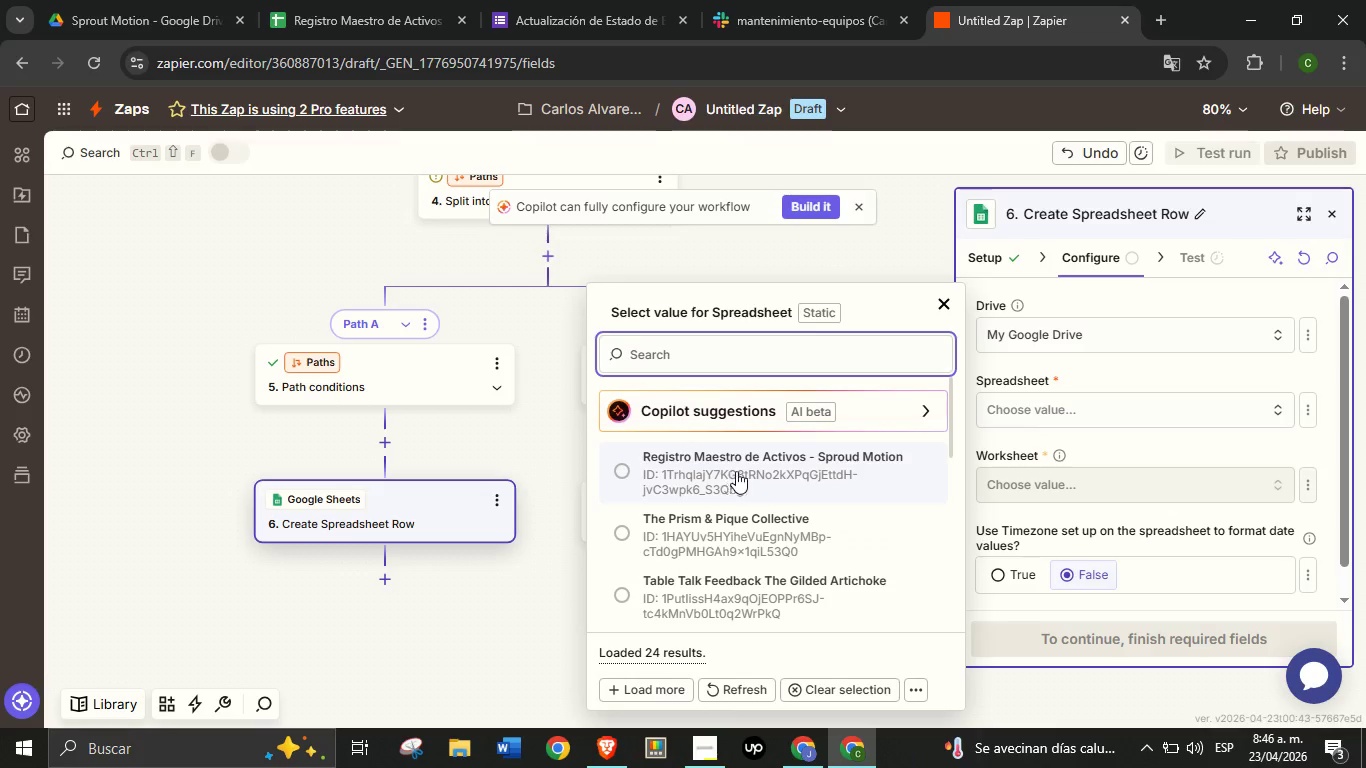 
left_click([747, 471])
 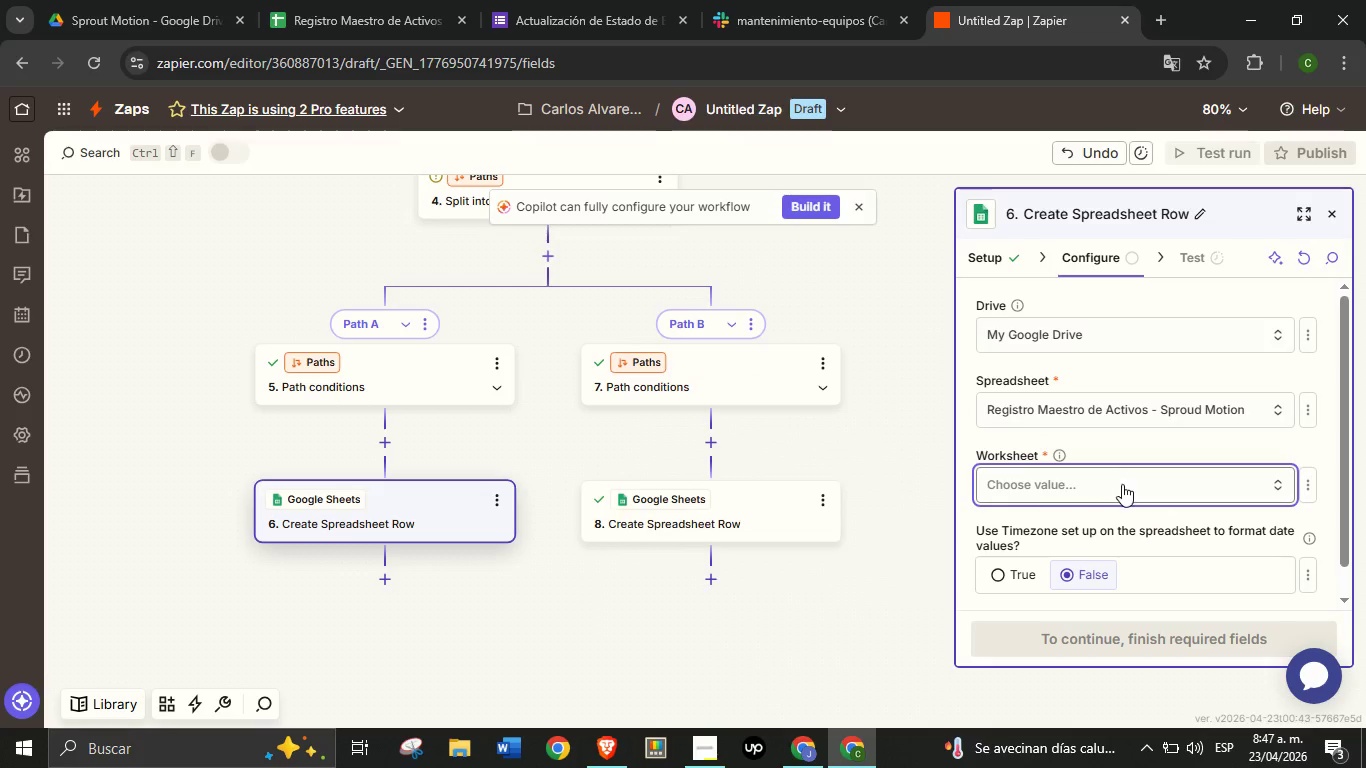 
left_click([1122, 483])
 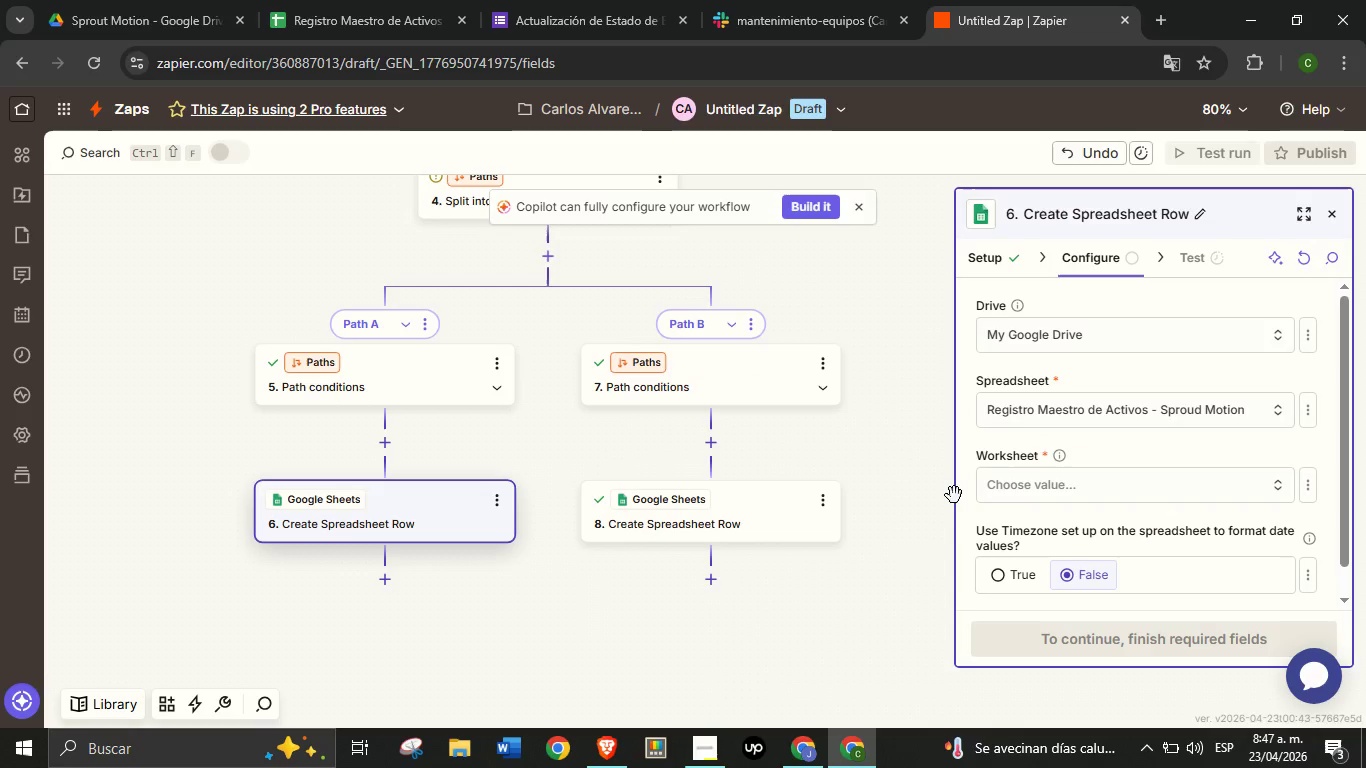 
left_click([782, 551])
 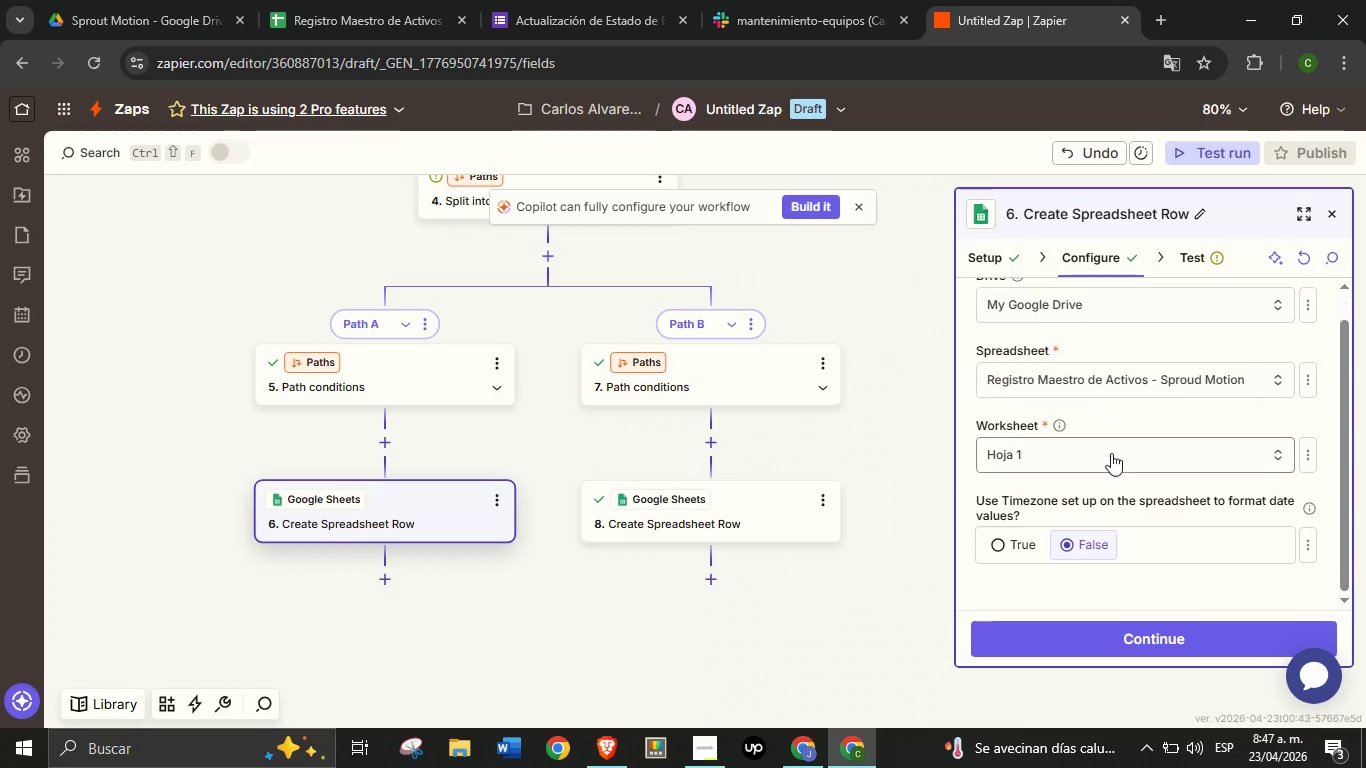 
scroll: coordinate [1149, 476], scroll_direction: down, amount: 5.0
 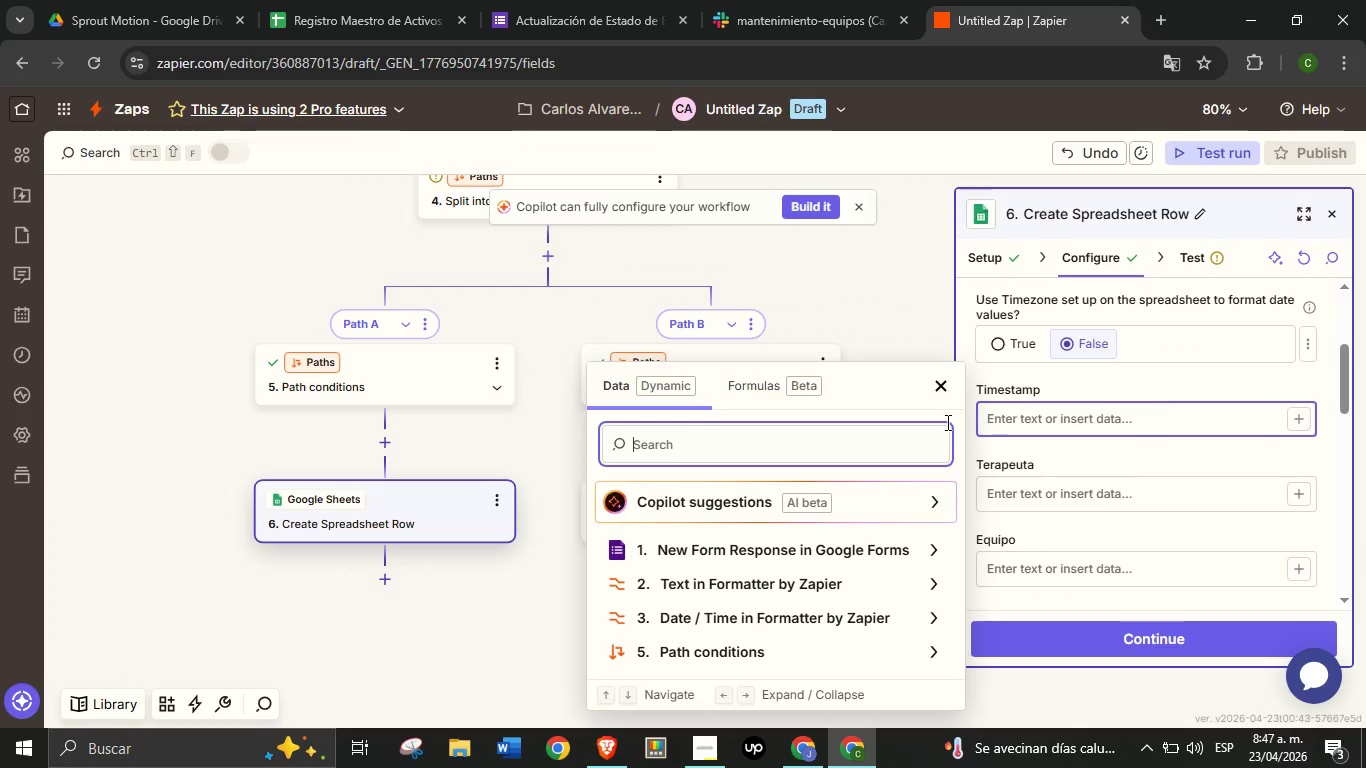 
left_click([784, 534])
 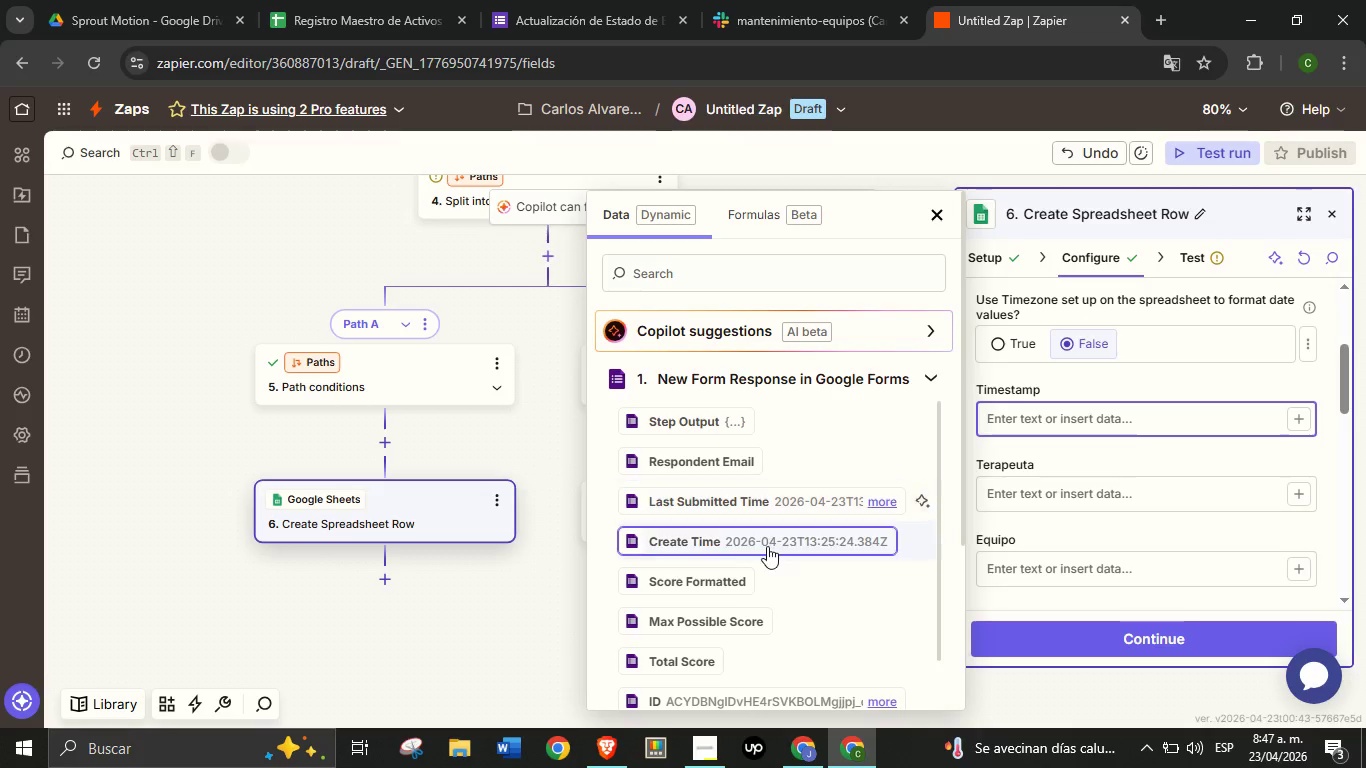 
left_click([767, 549])
 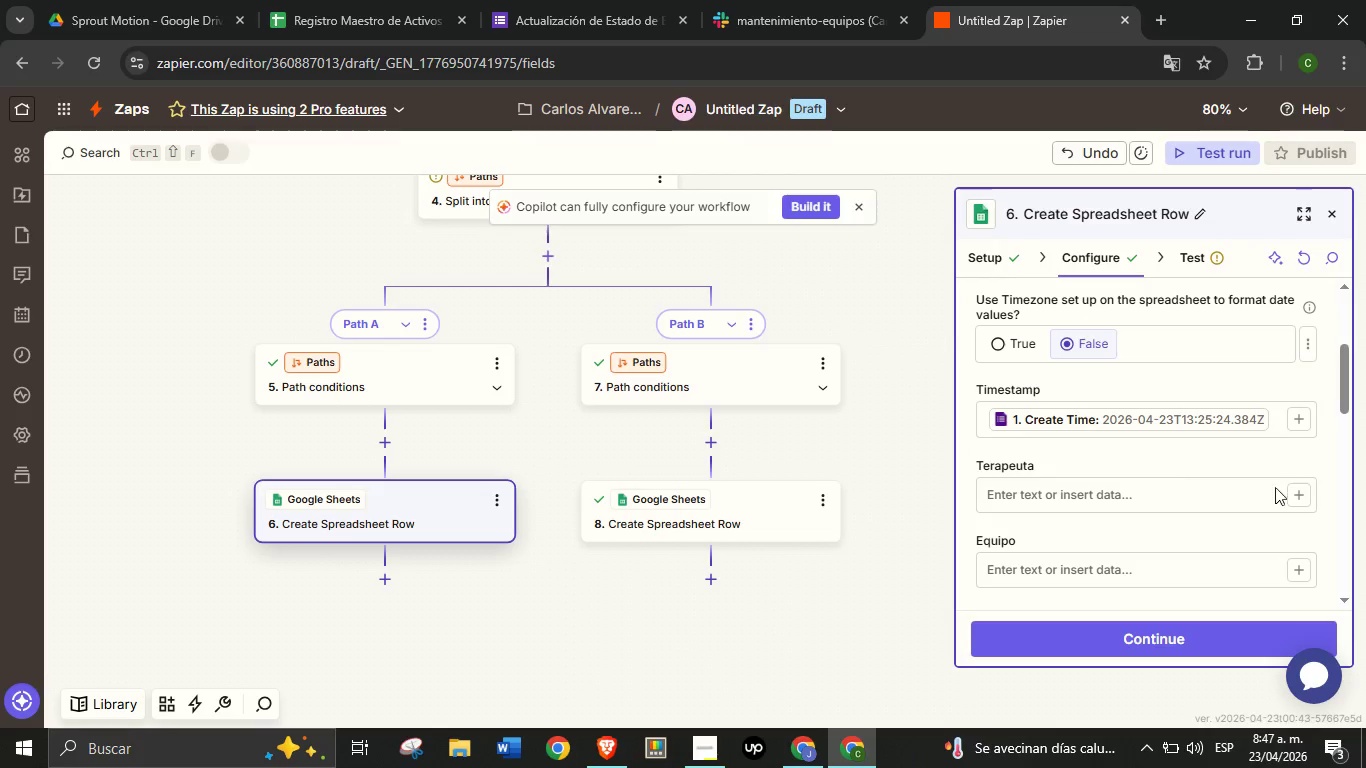 
left_click([1097, 462])
 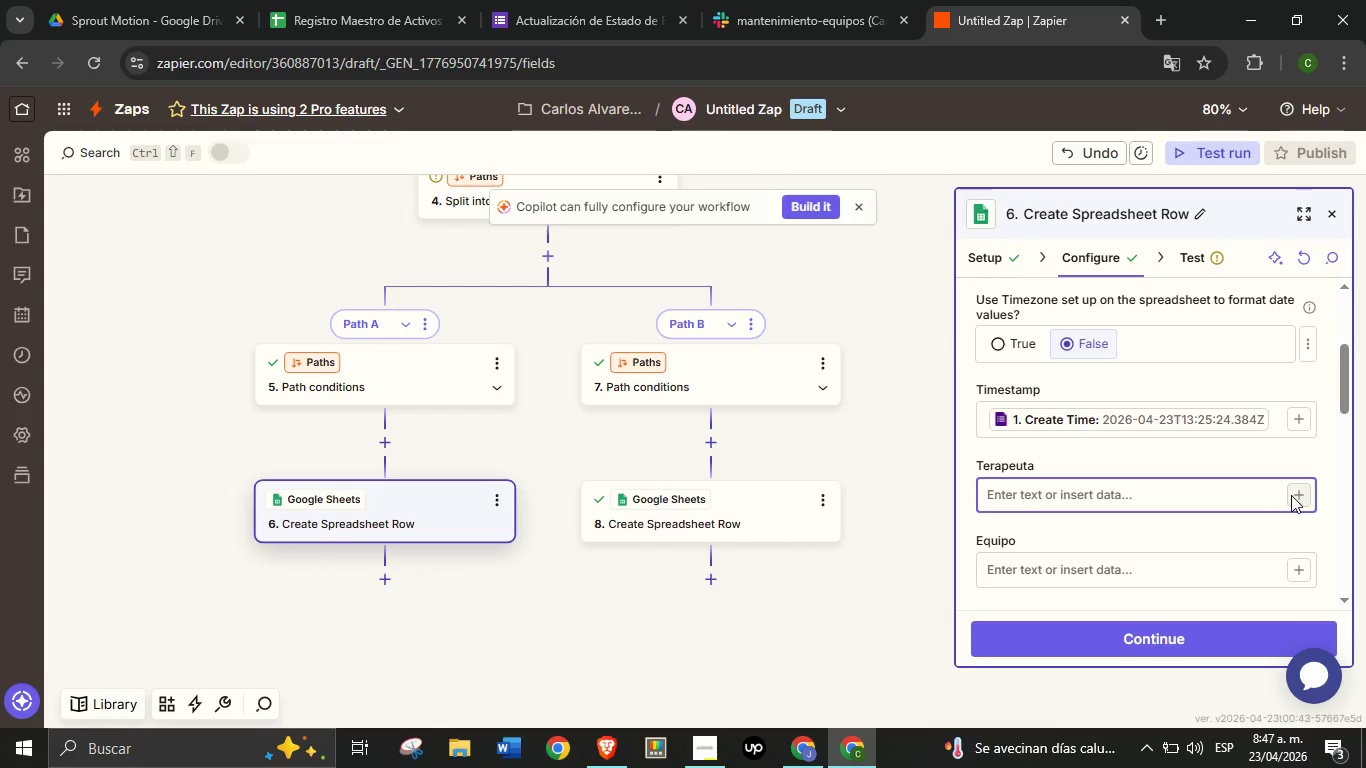 
left_click([1291, 495])
 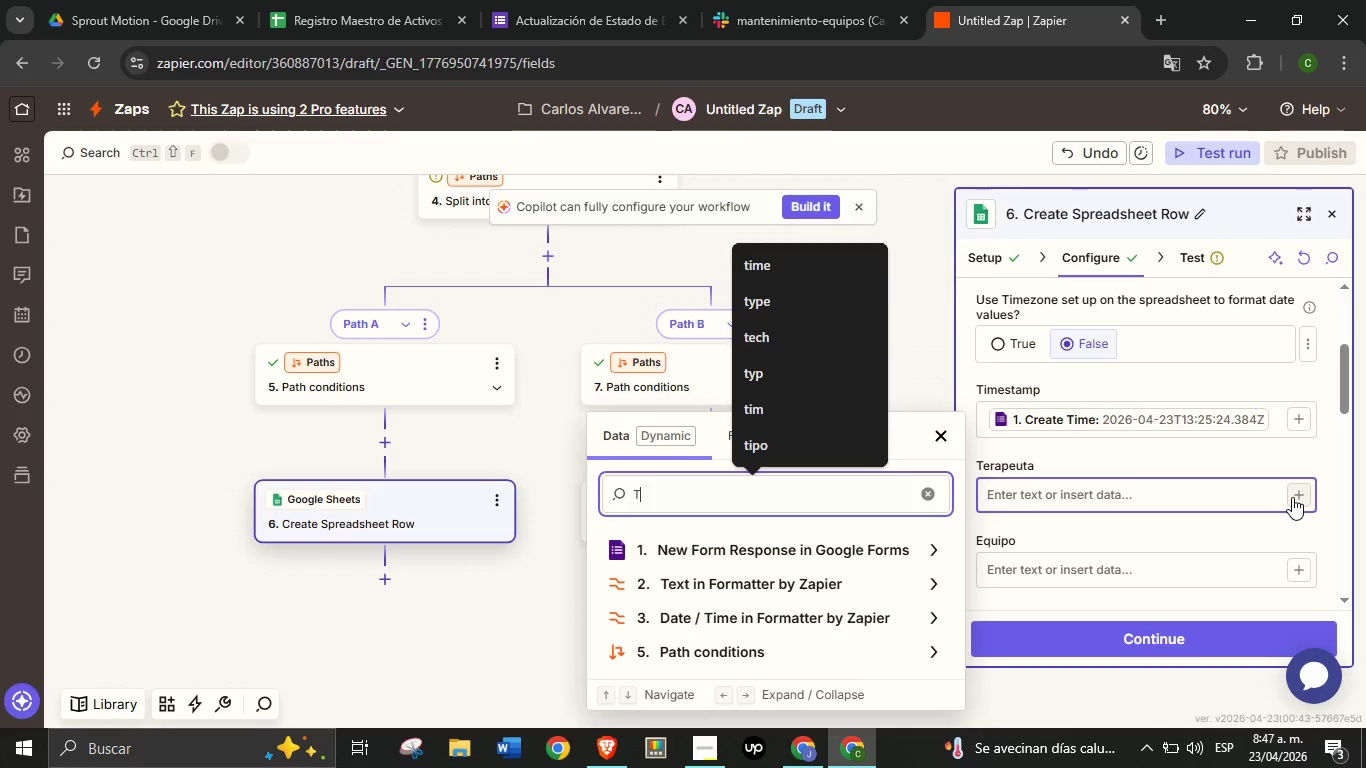 
type(TERA)
 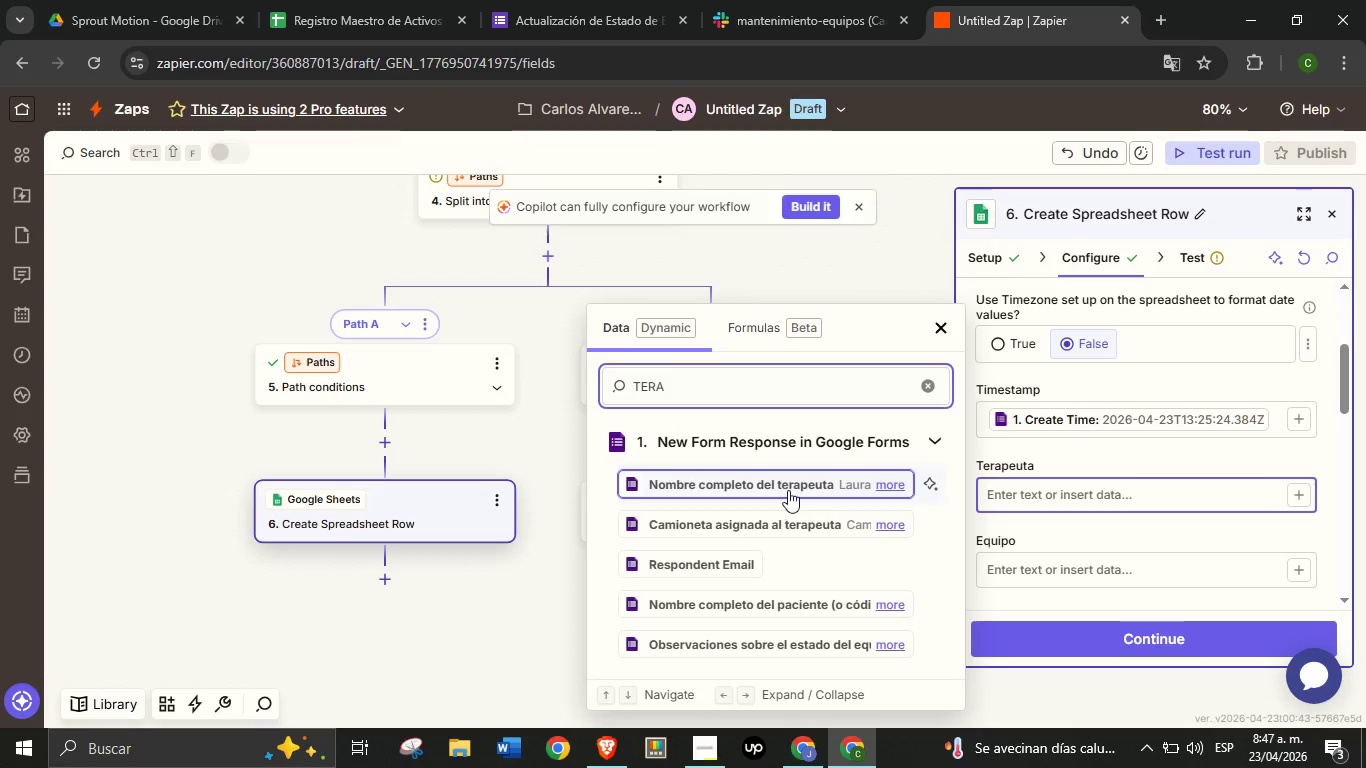 
left_click([788, 490])
 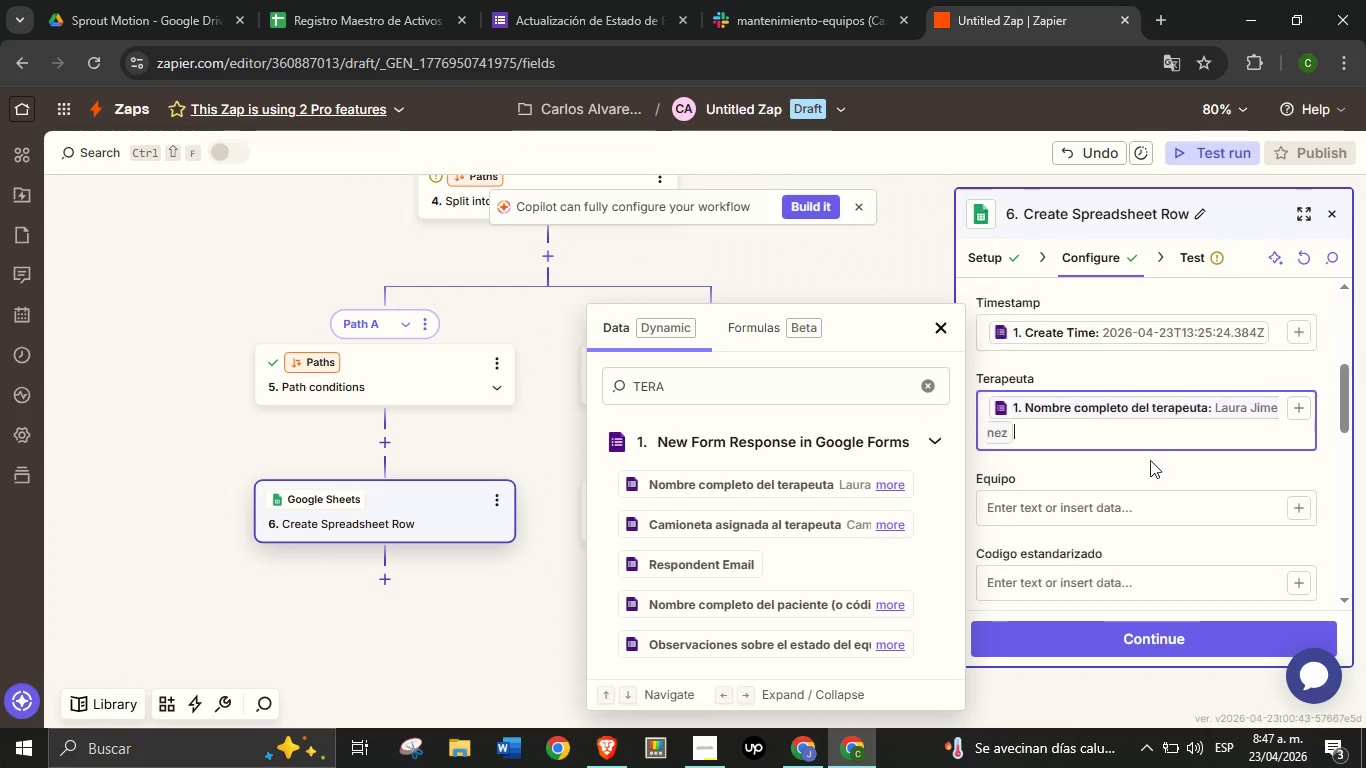 
scroll: coordinate [1134, 450], scroll_direction: down, amount: 1.0
 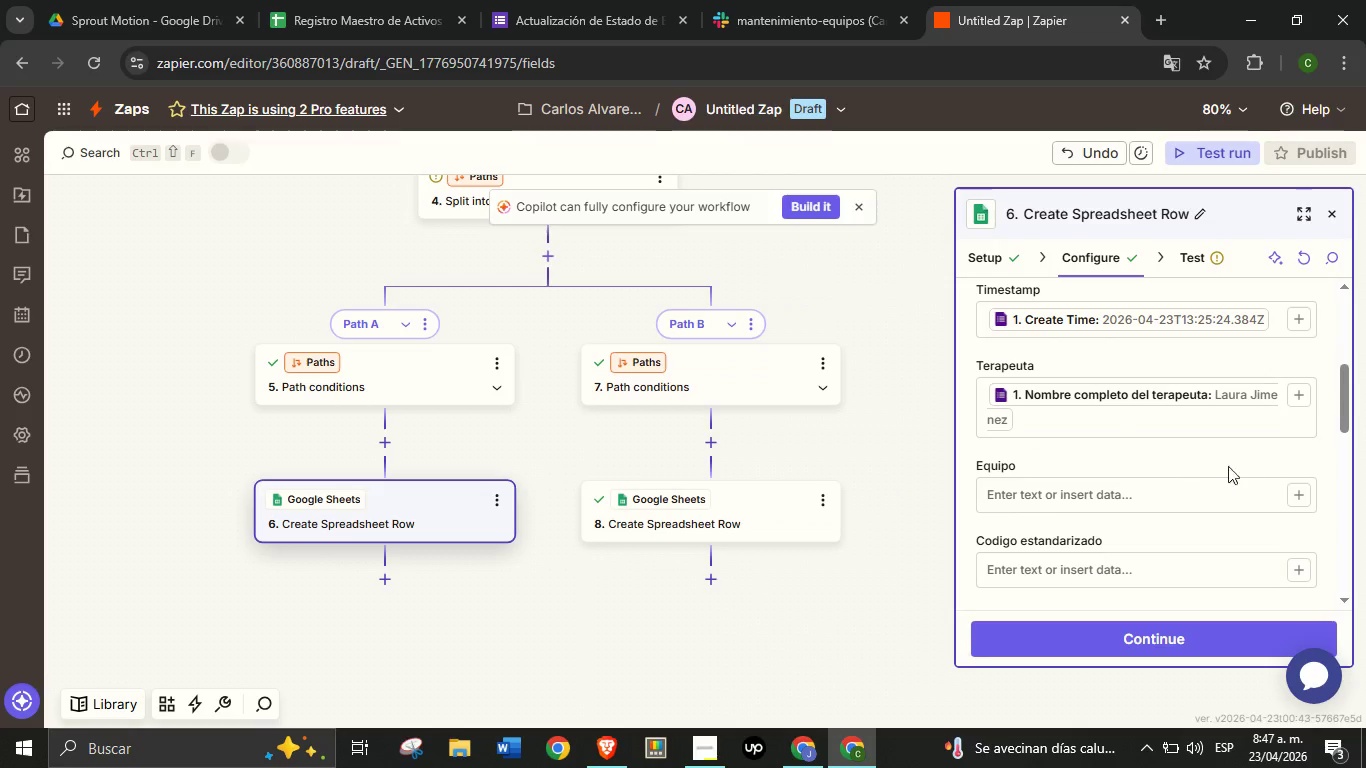 
left_click([1175, 463])
 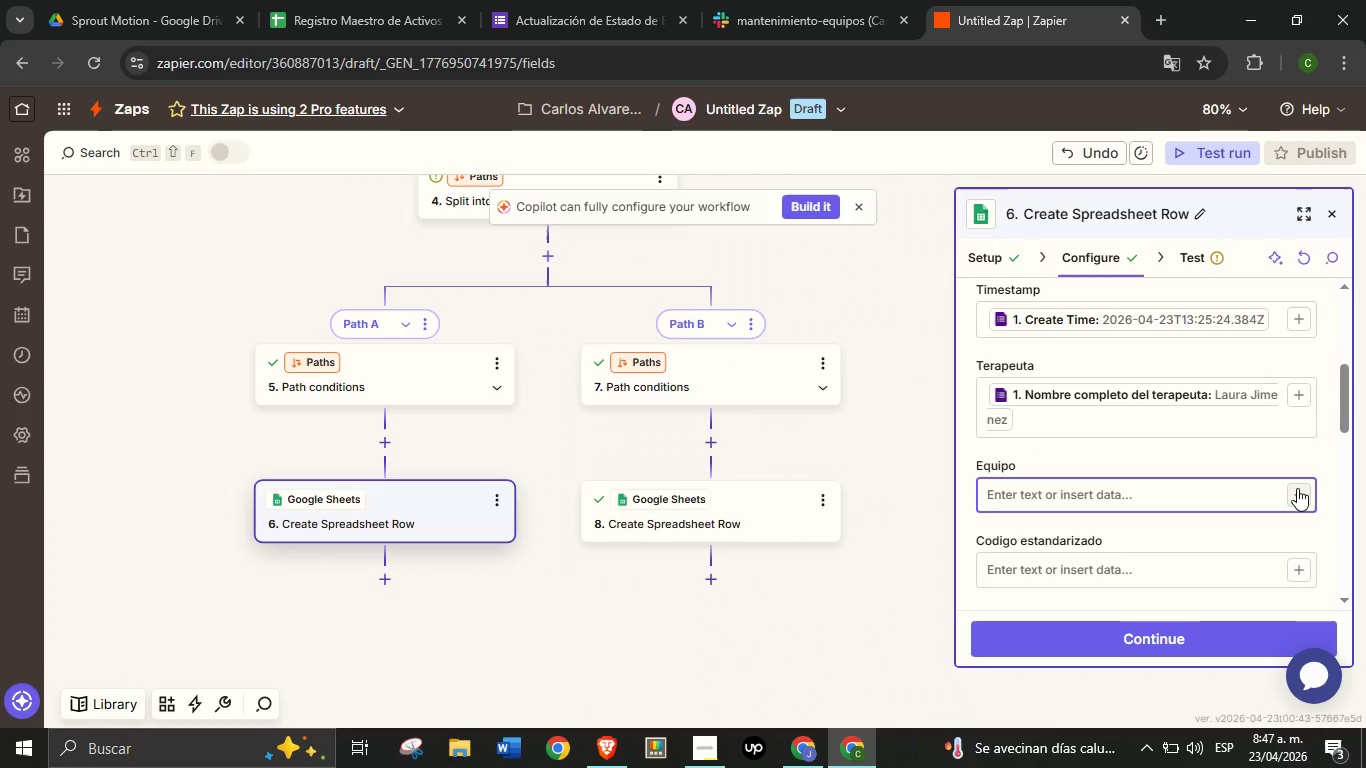 
left_click([1297, 487])
 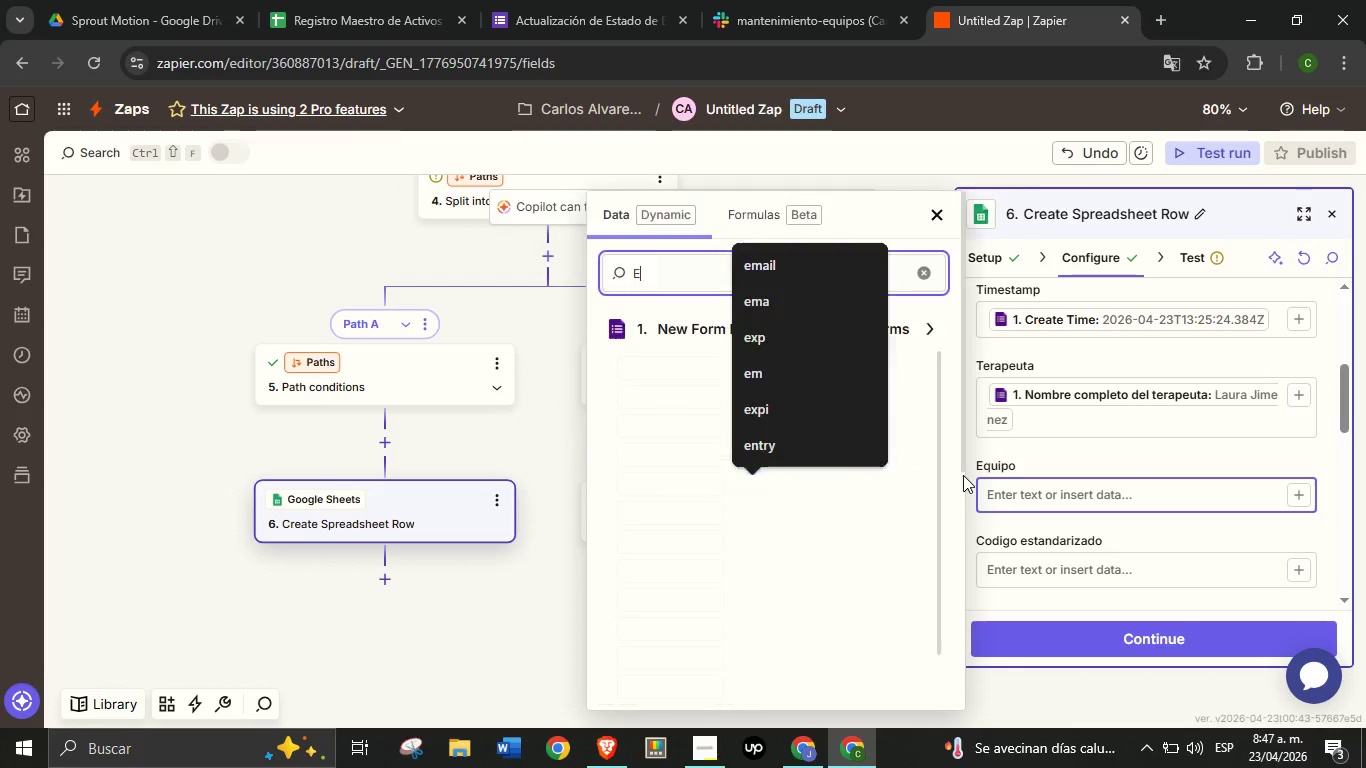 
type(EQUIP)
 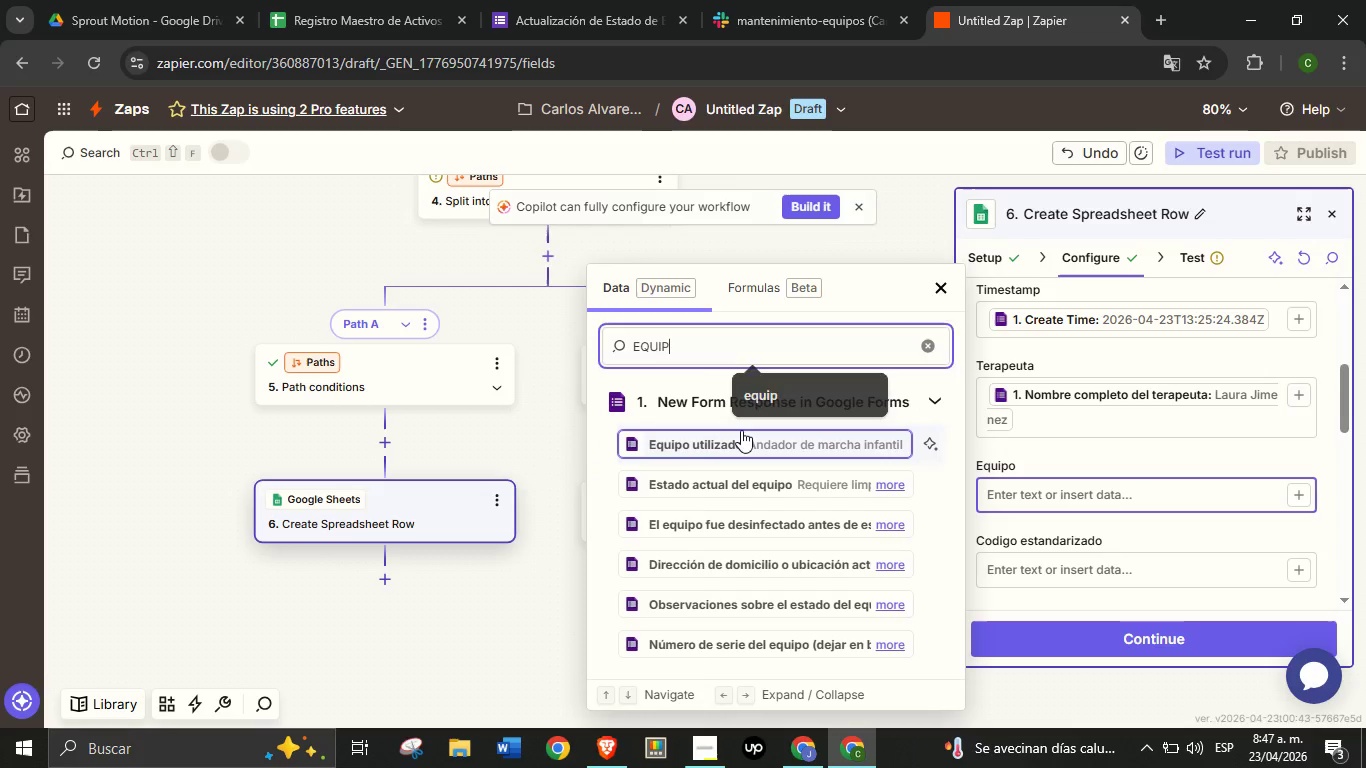 
left_click([741, 430])
 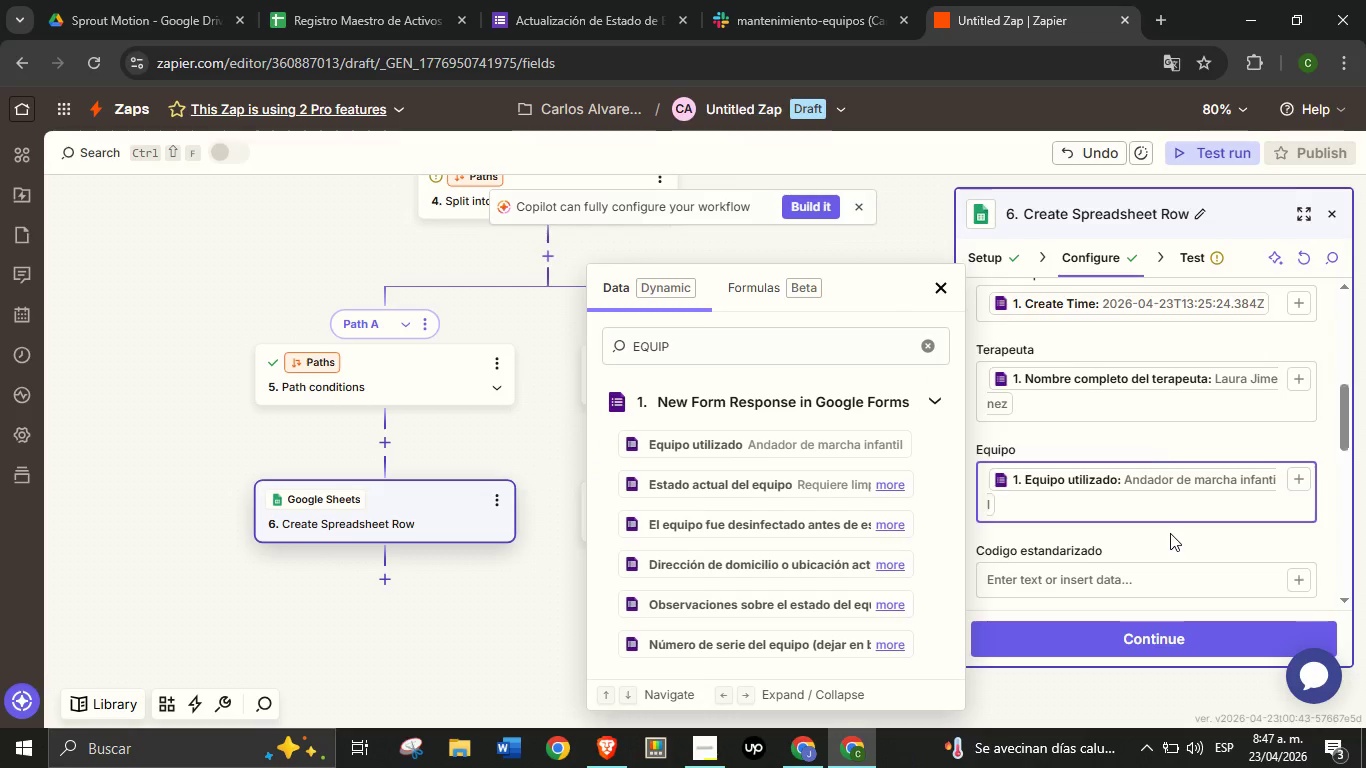 
scroll: coordinate [1170, 533], scroll_direction: down, amount: 2.0
 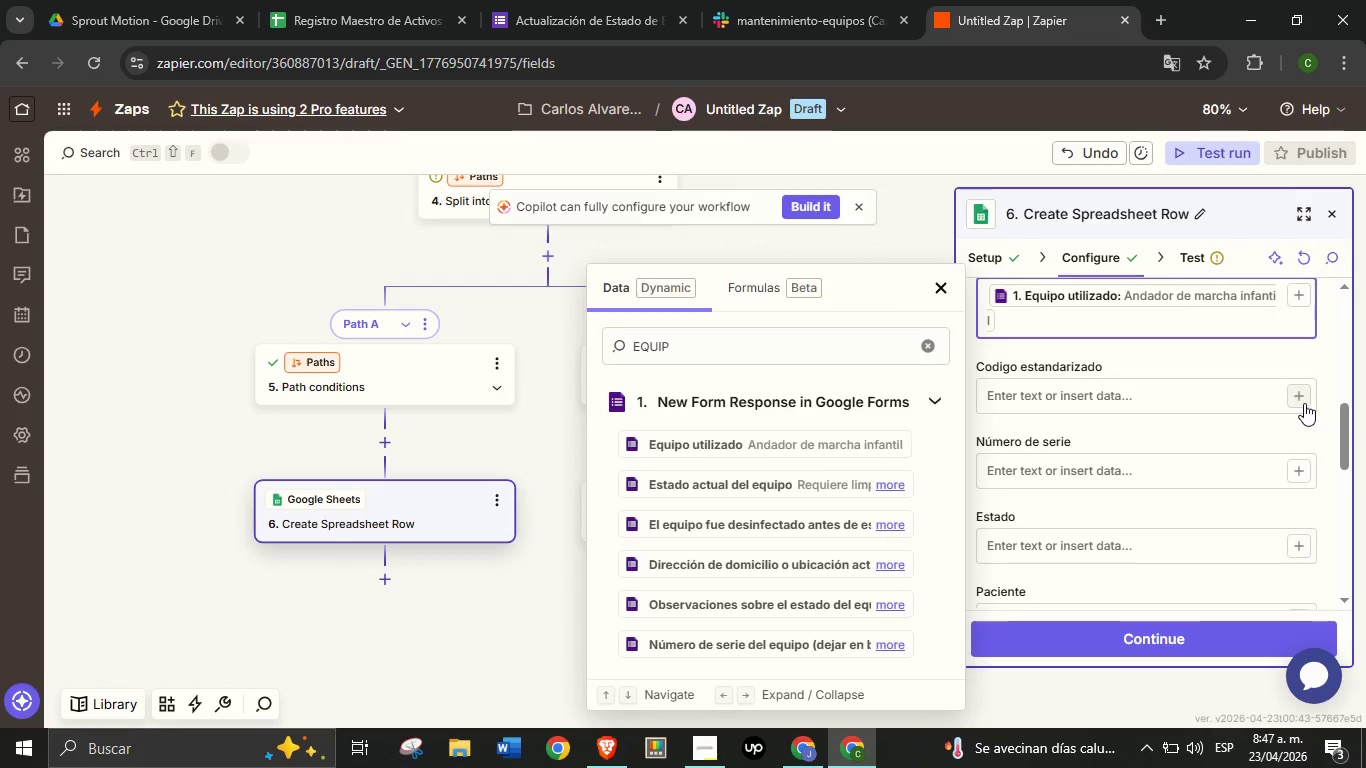 
left_click([1304, 403])
 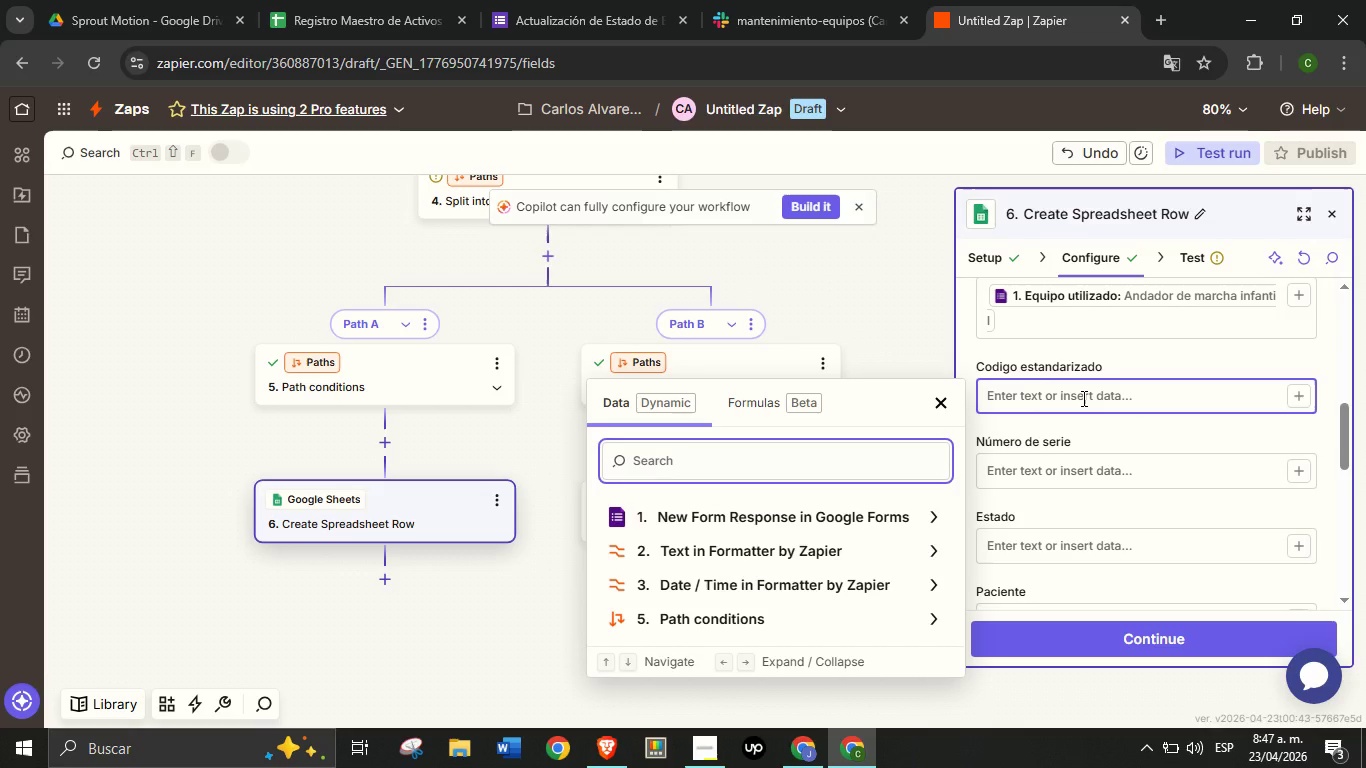 
key(CapsLock)
 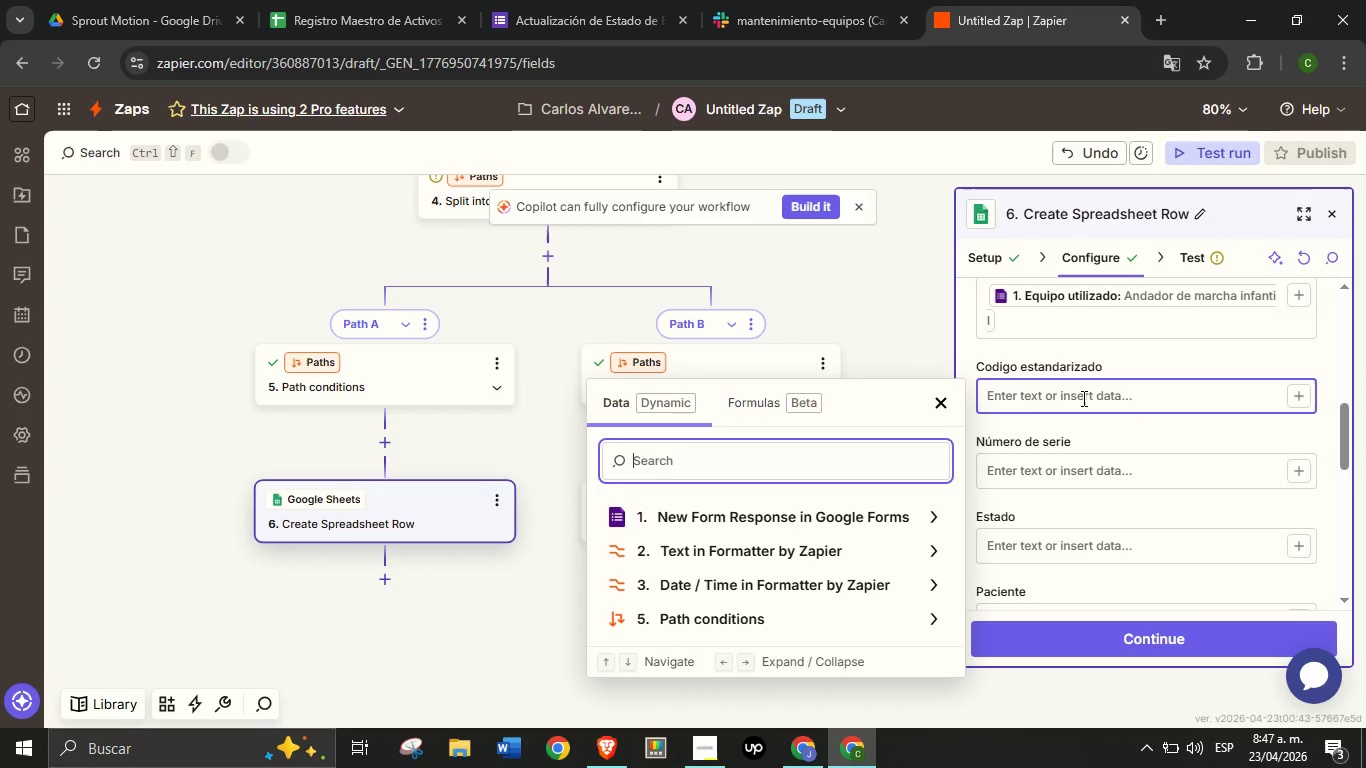 
key(CapsLock)
 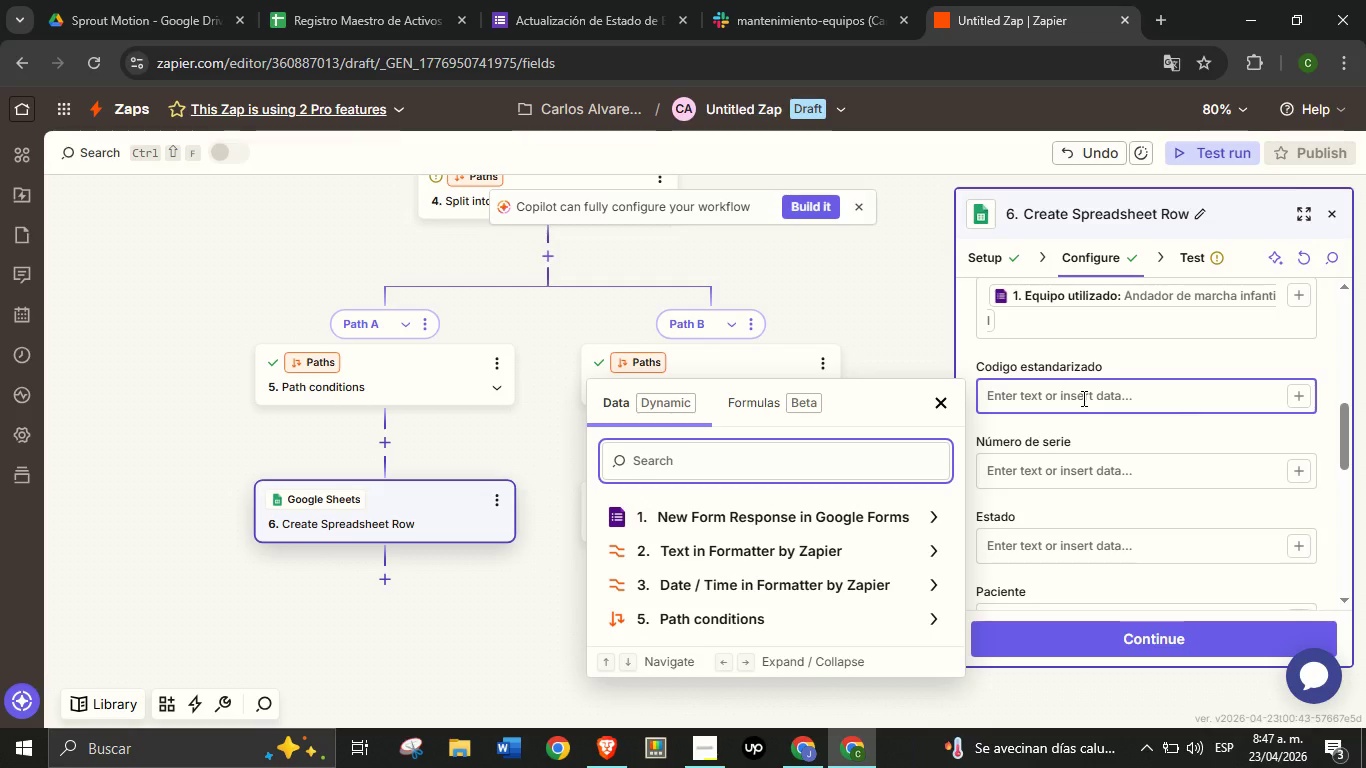 
wait(9.64)
 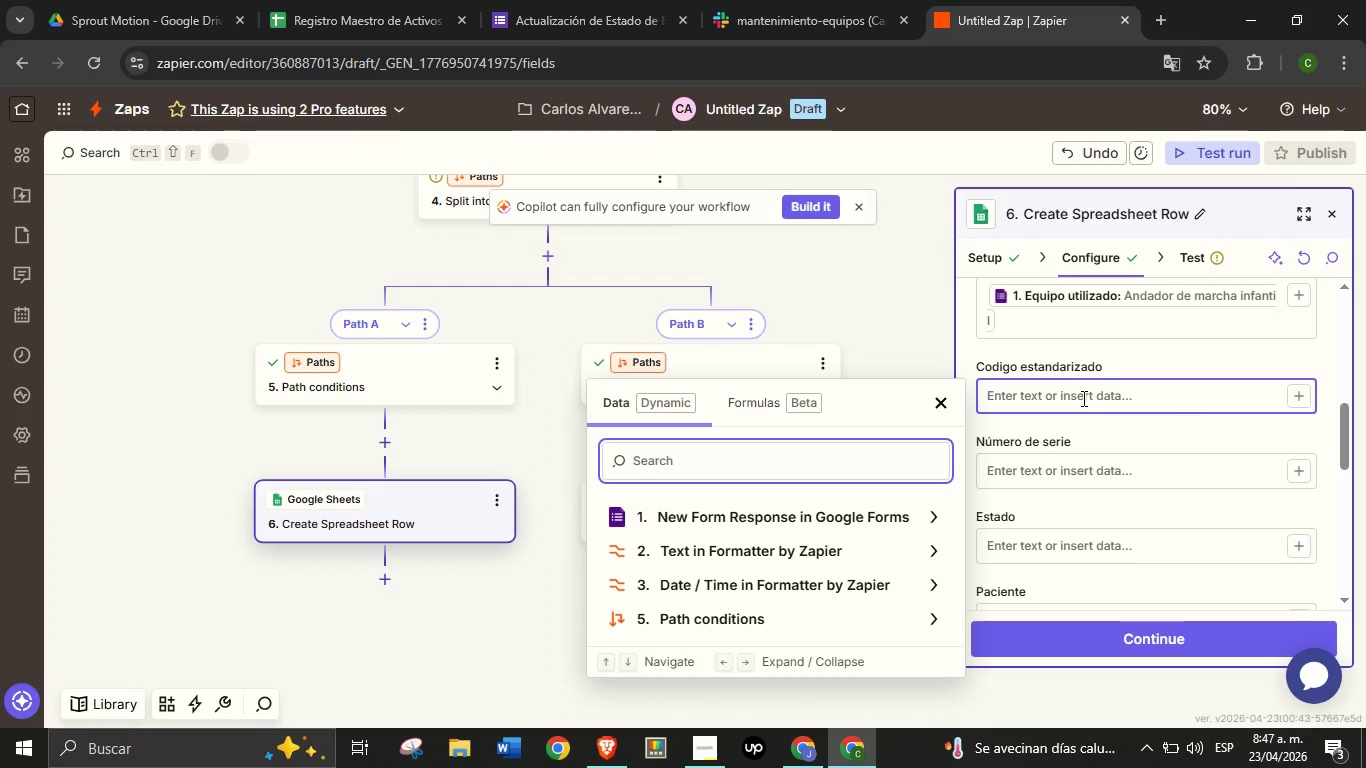 
type(SPM)
 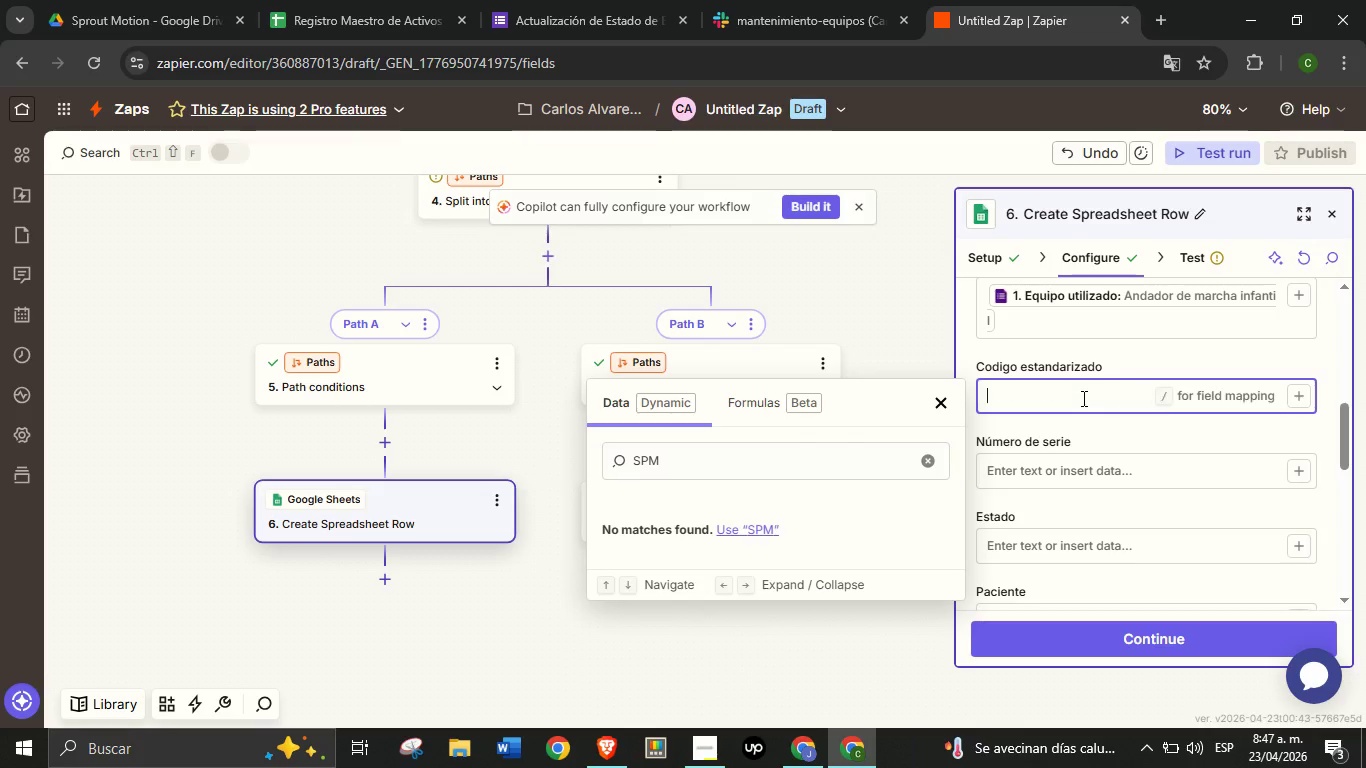 
left_click([1082, 398])
 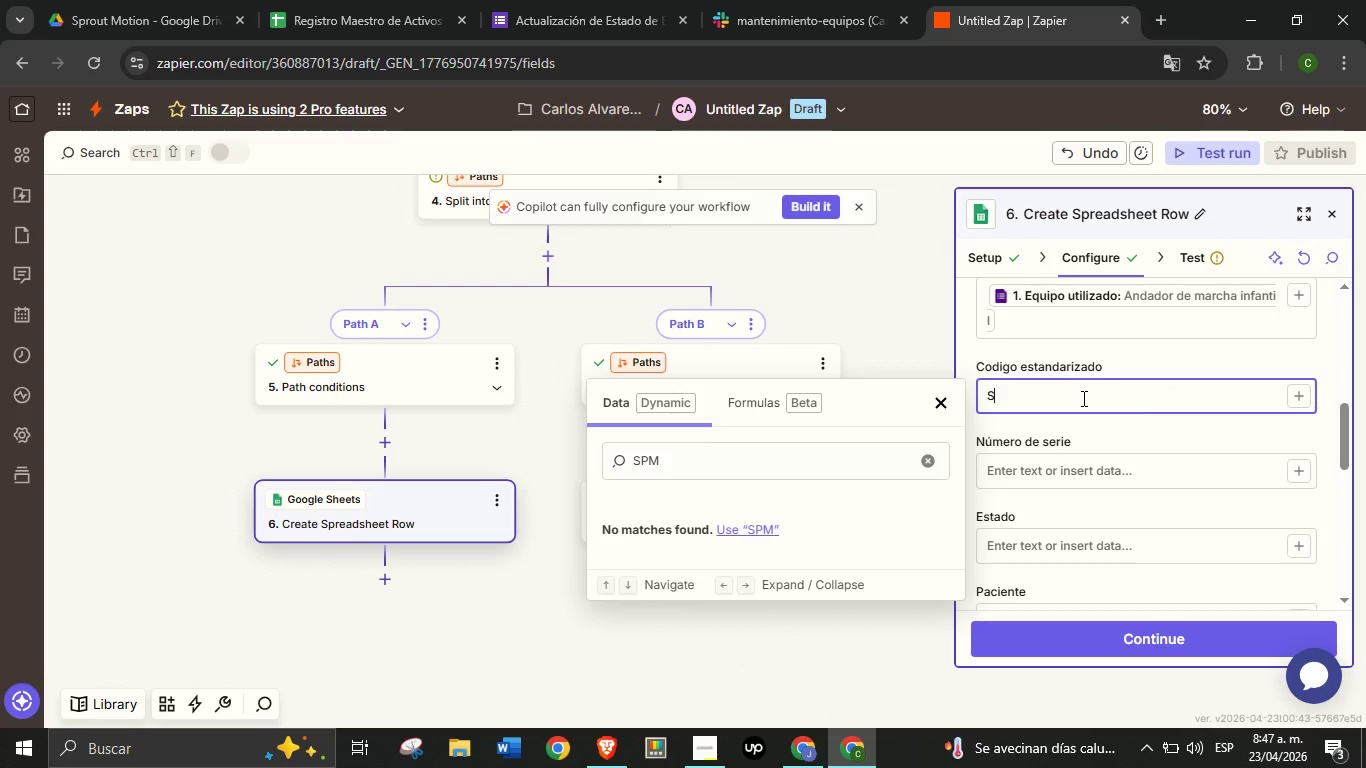 
type(SPM - )
 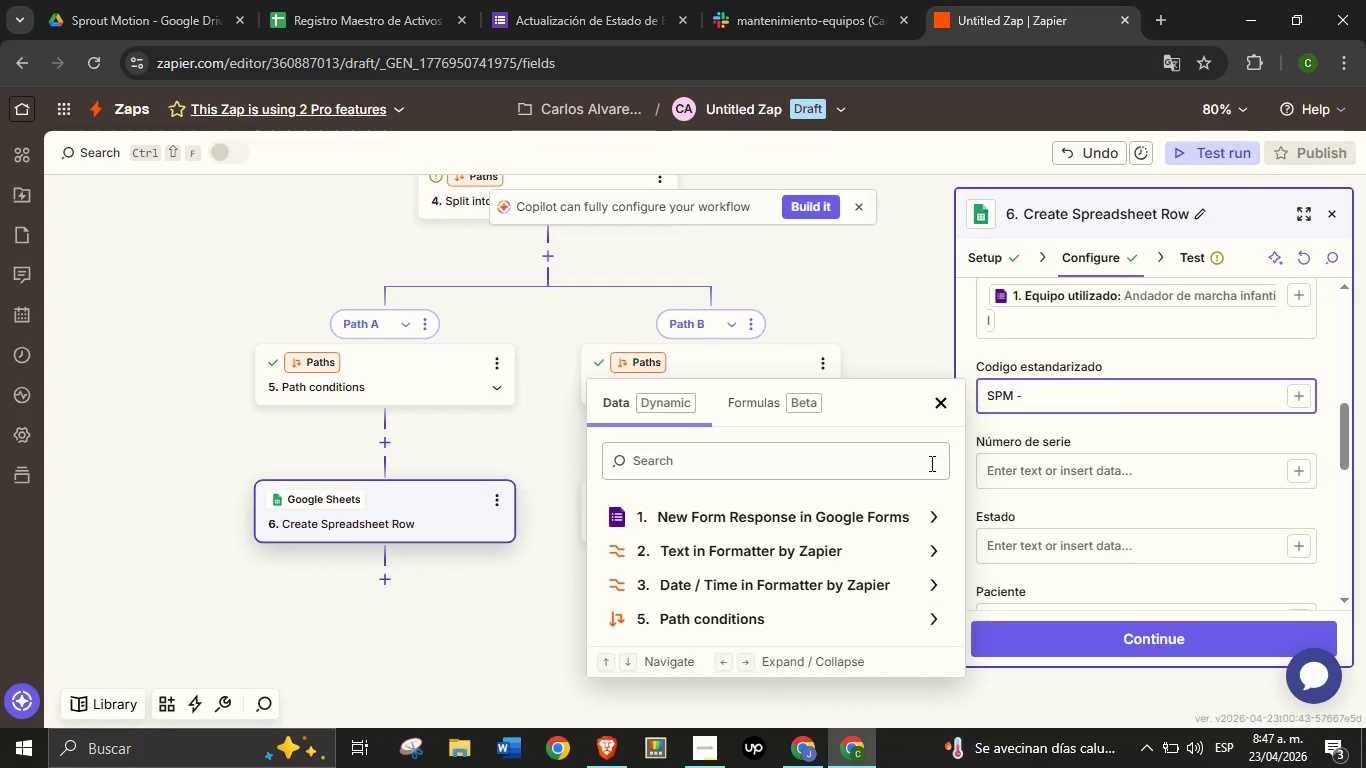 
left_click([823, 468])
 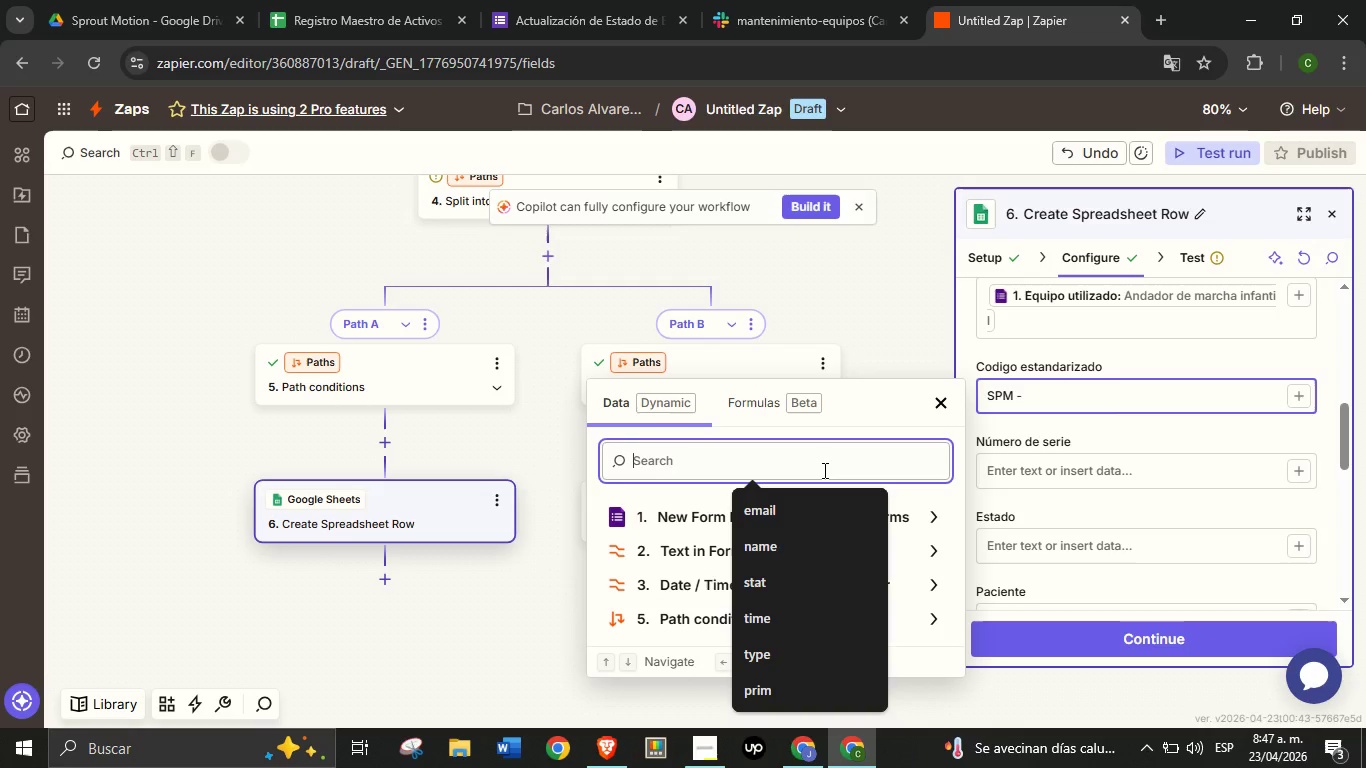 
wait(9.84)
 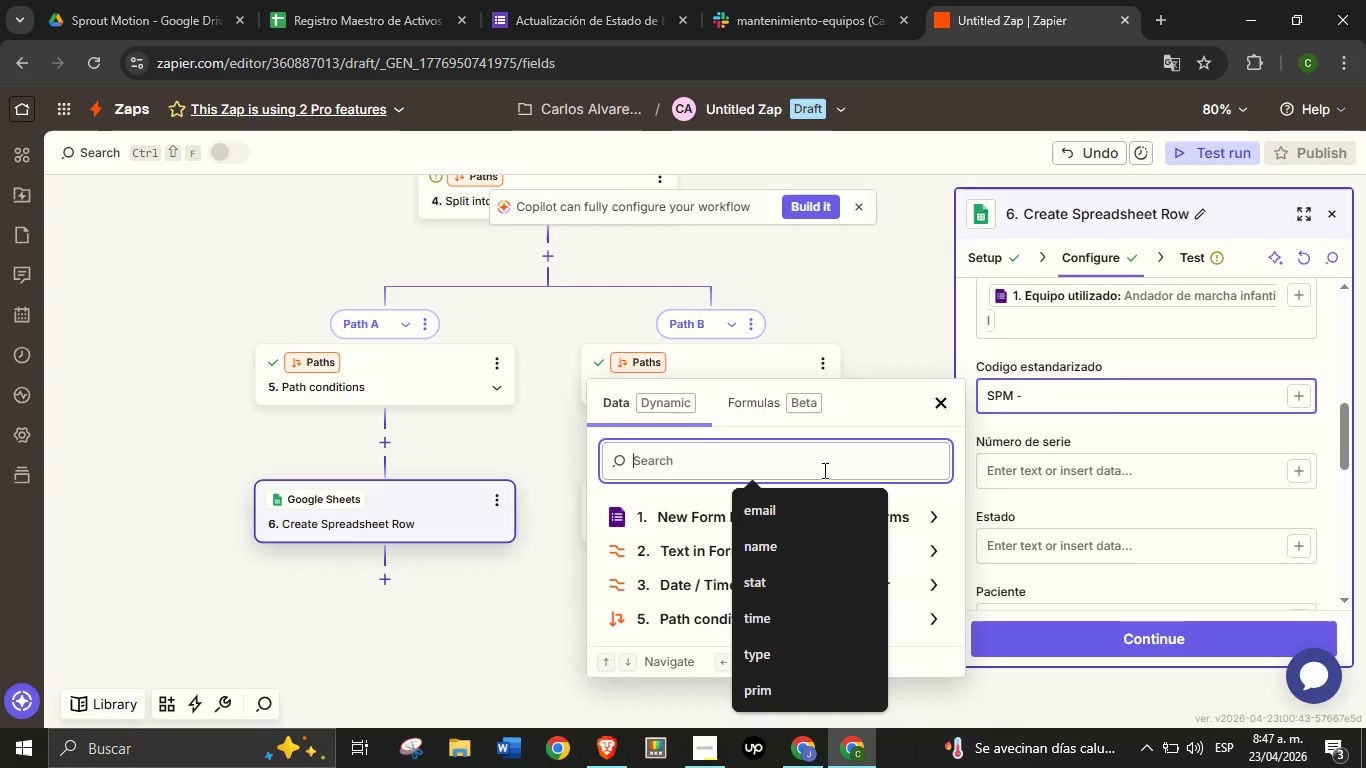 
left_click([694, 548])
 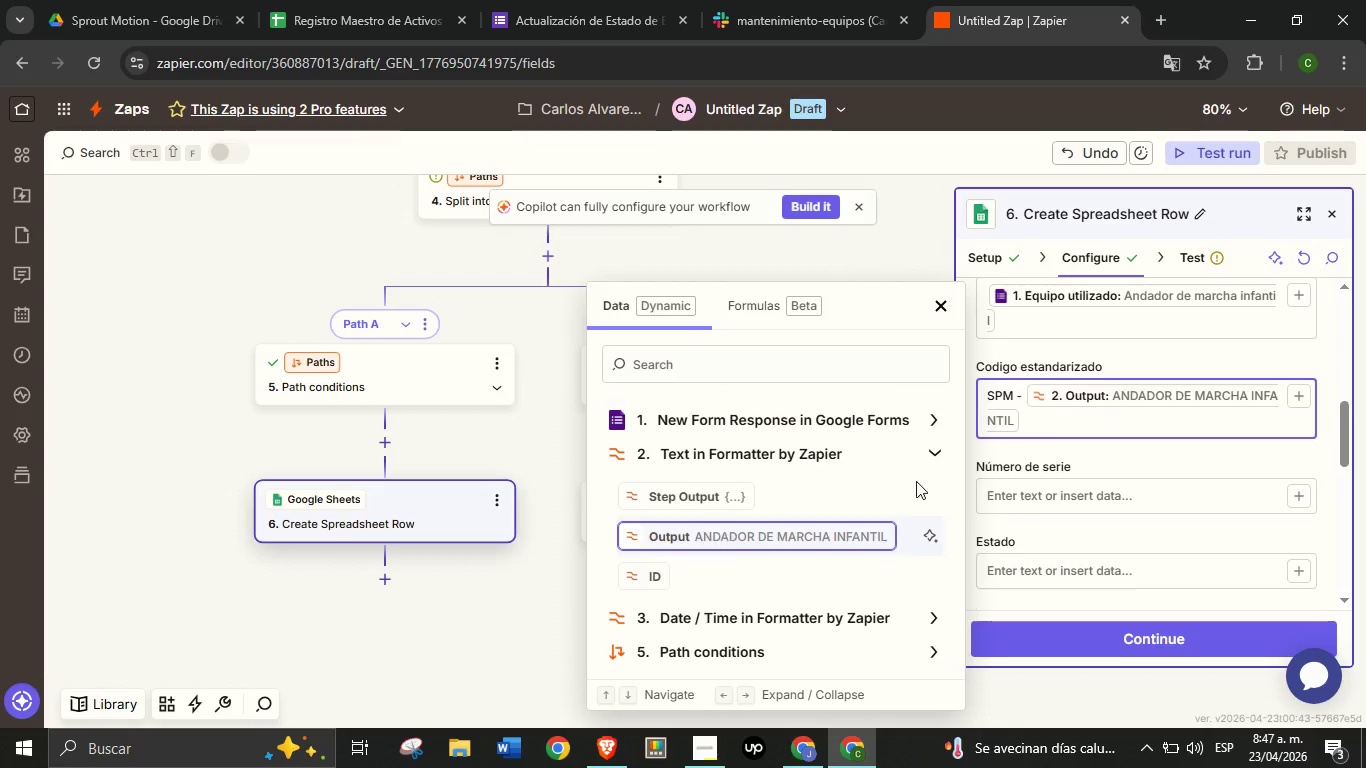 
left_click([694, 530])
 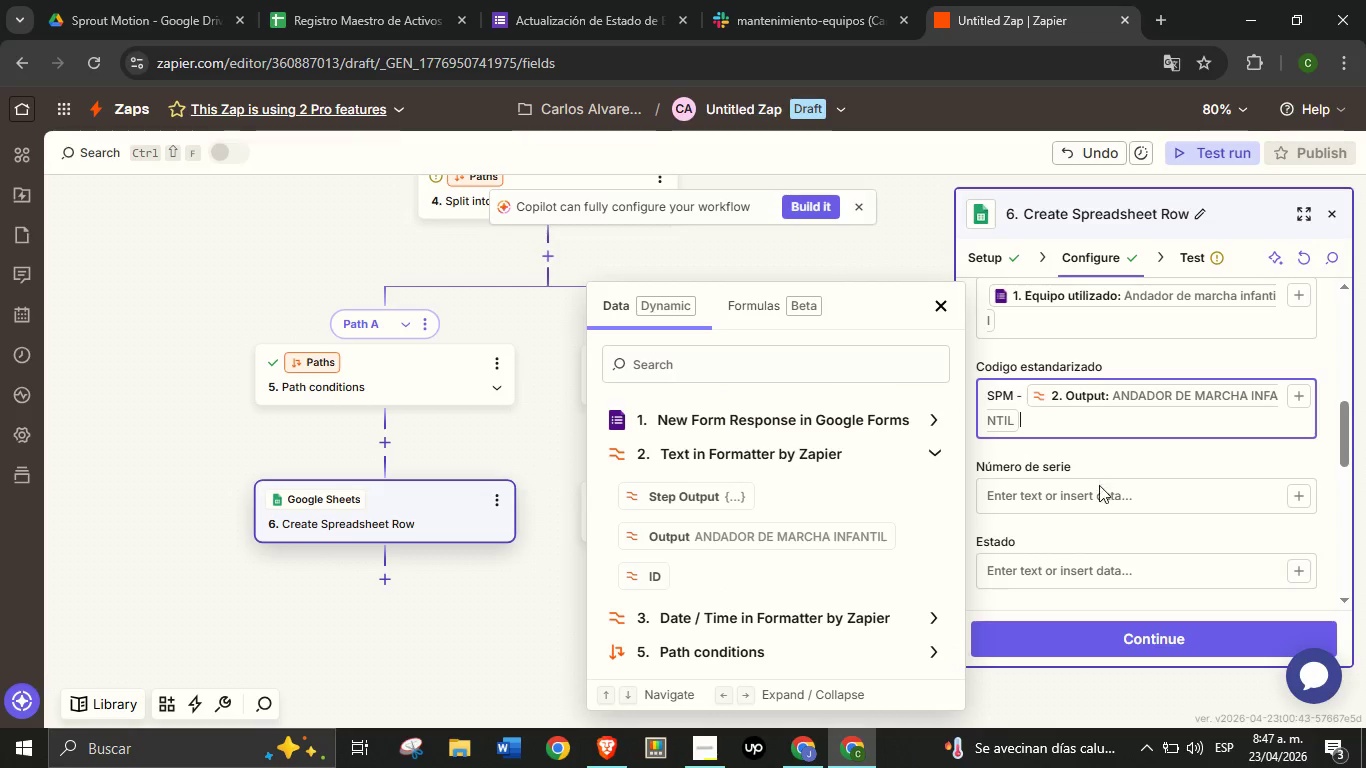 
left_click([1095, 454])
 